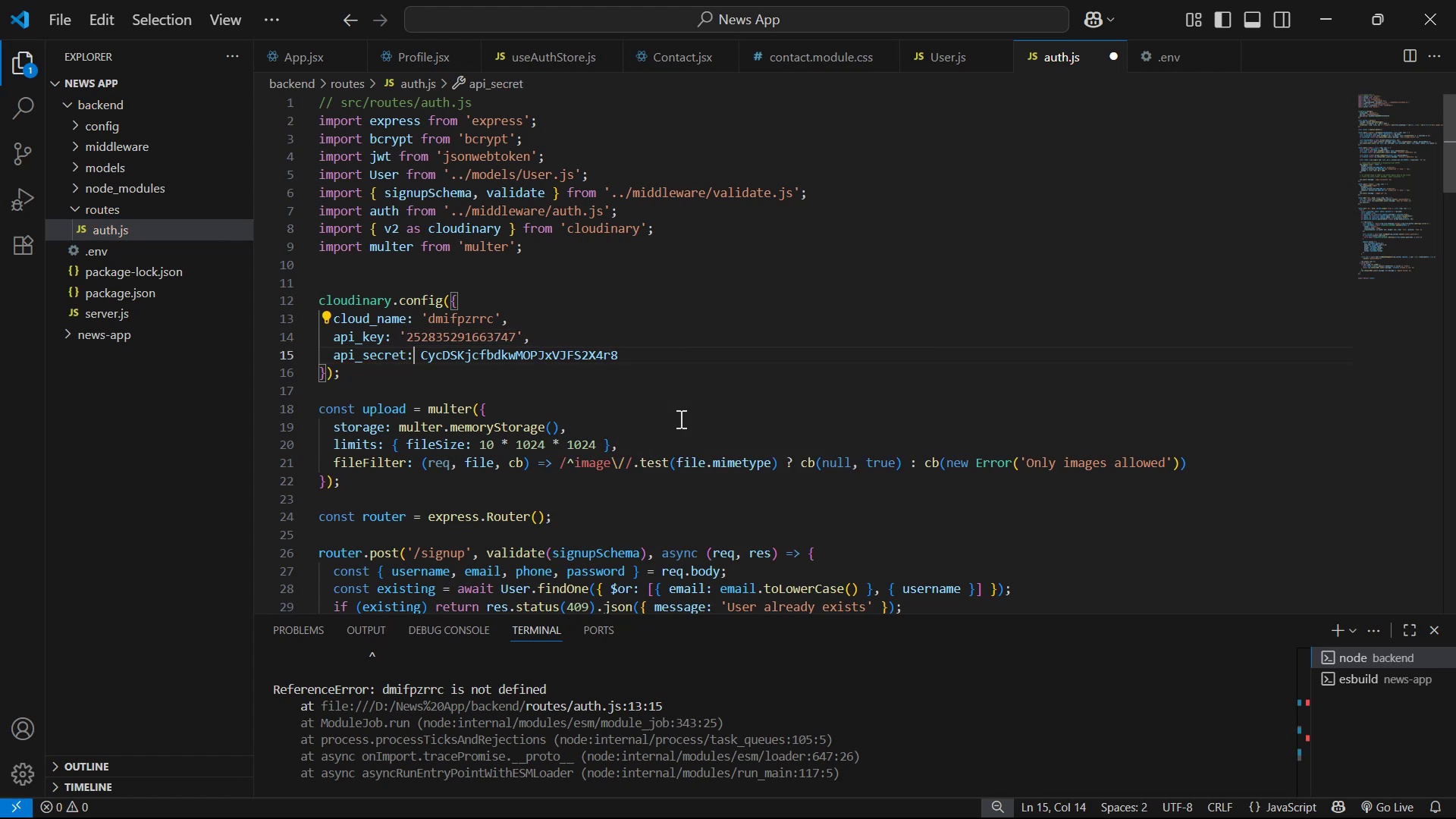 
key(ArrowRight)
 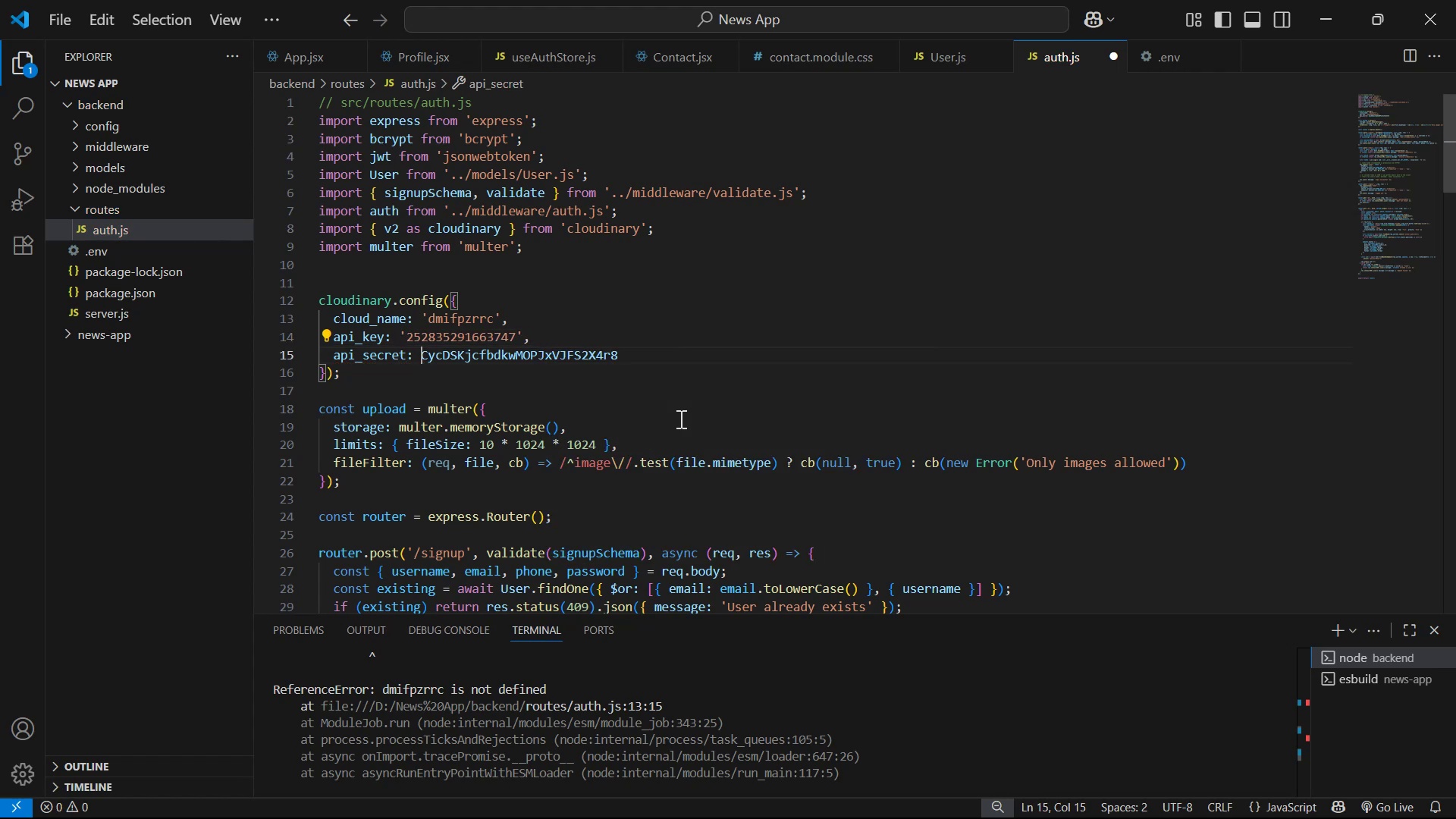 
key(Quote)
 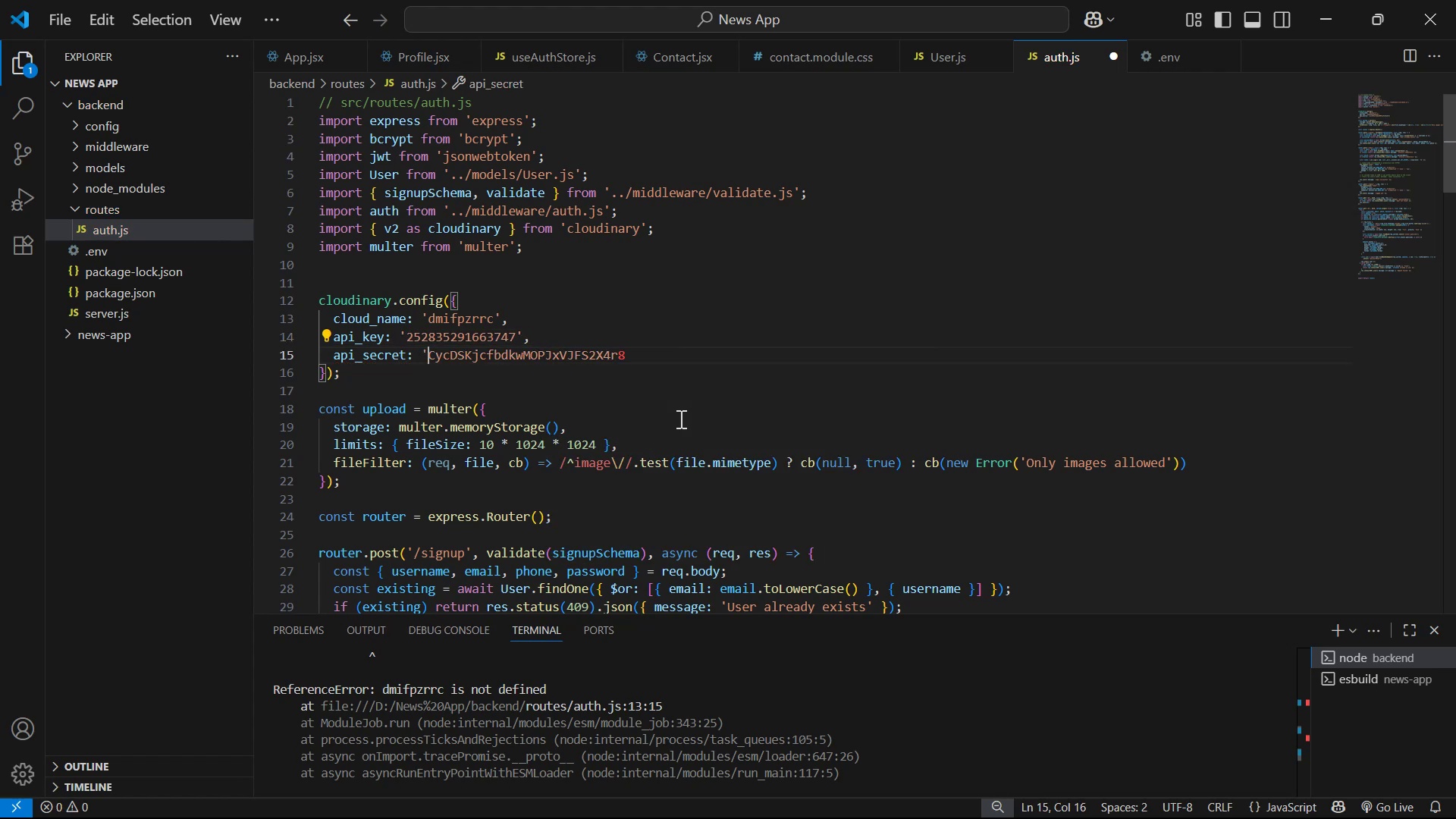 
key(PageDown)
 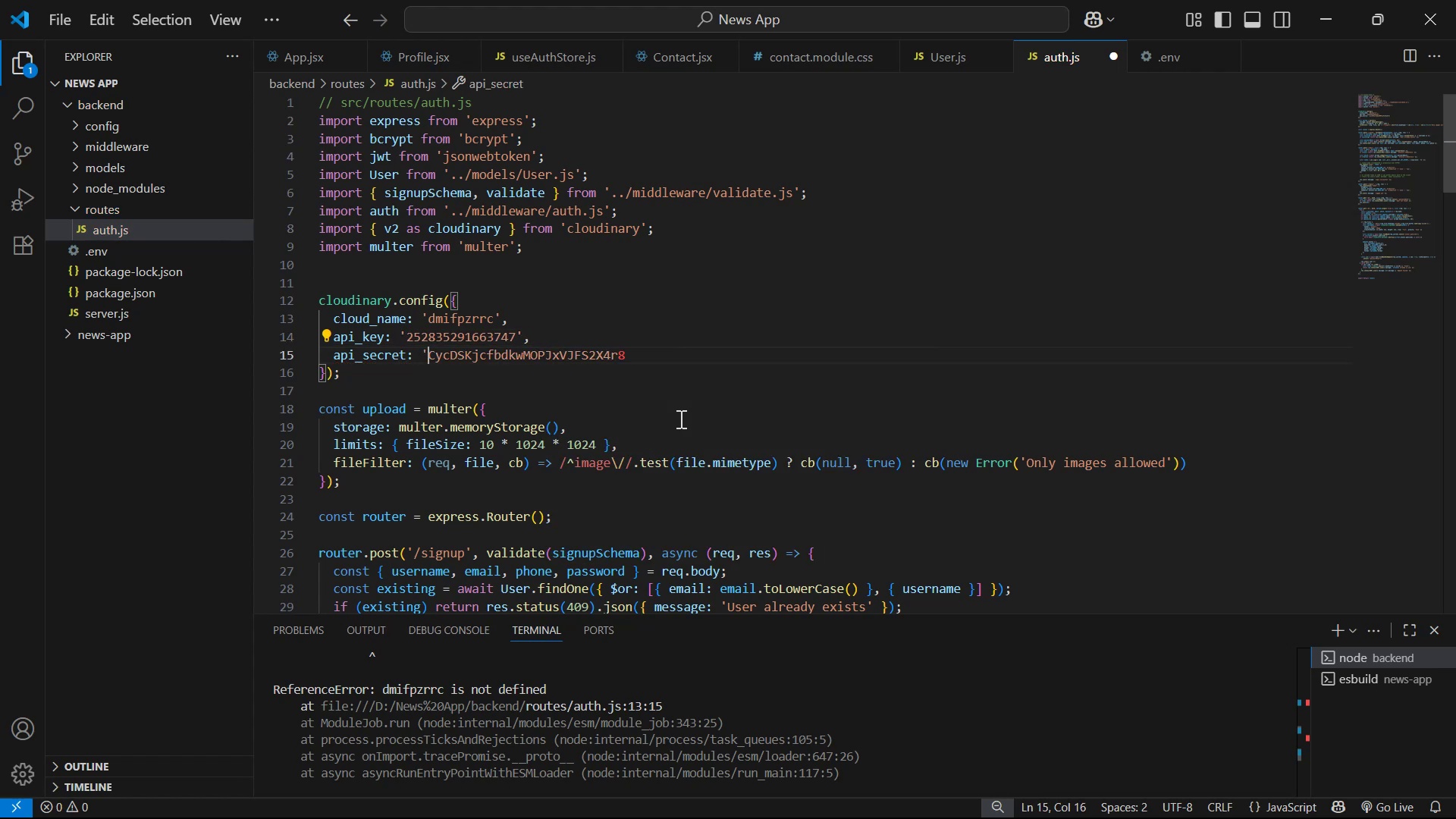 
hold_key(key=ArrowRight, duration=0.37)
 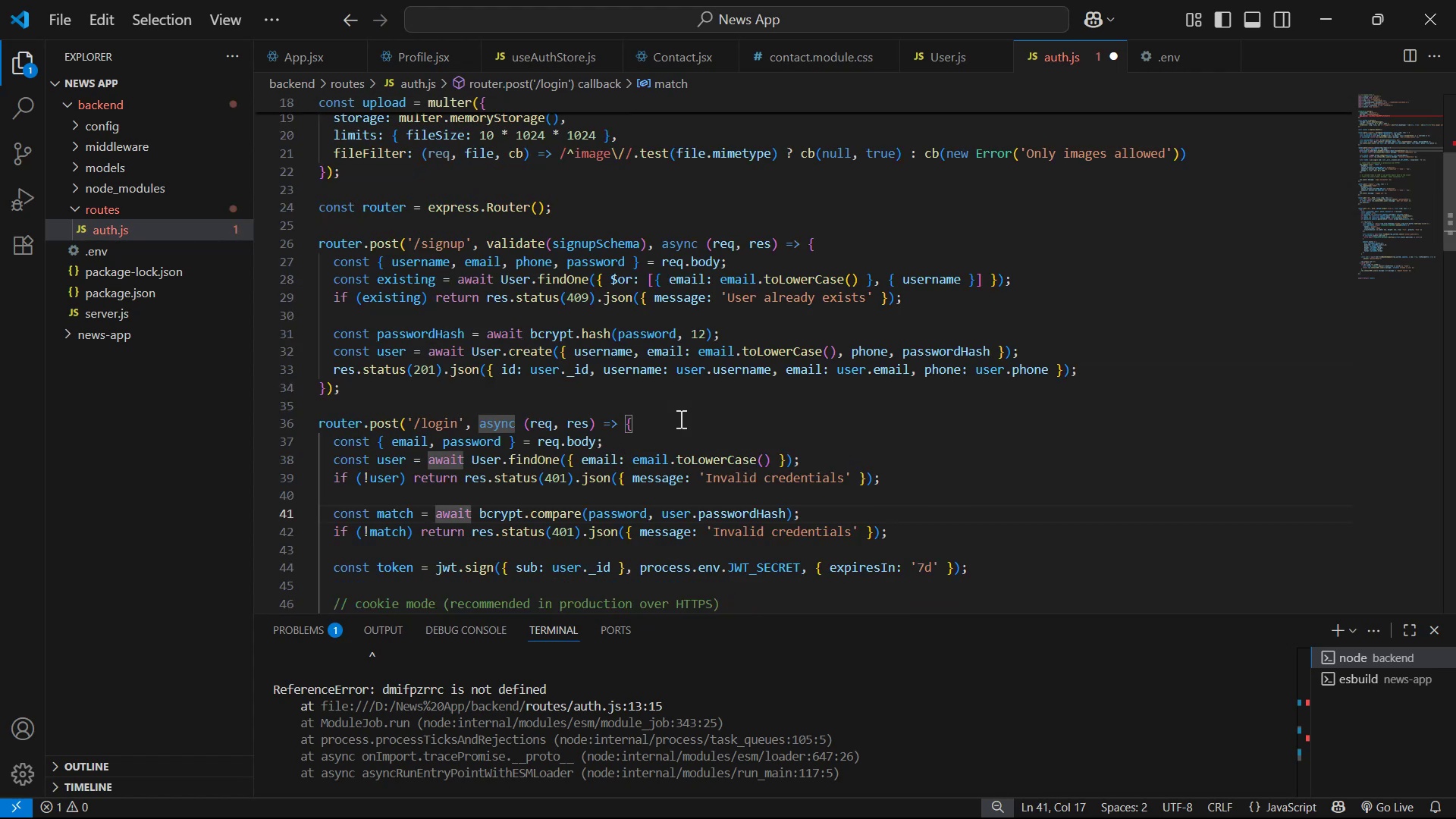 
scroll: coordinate [686, 350], scroll_direction: up, amount: 9.0
 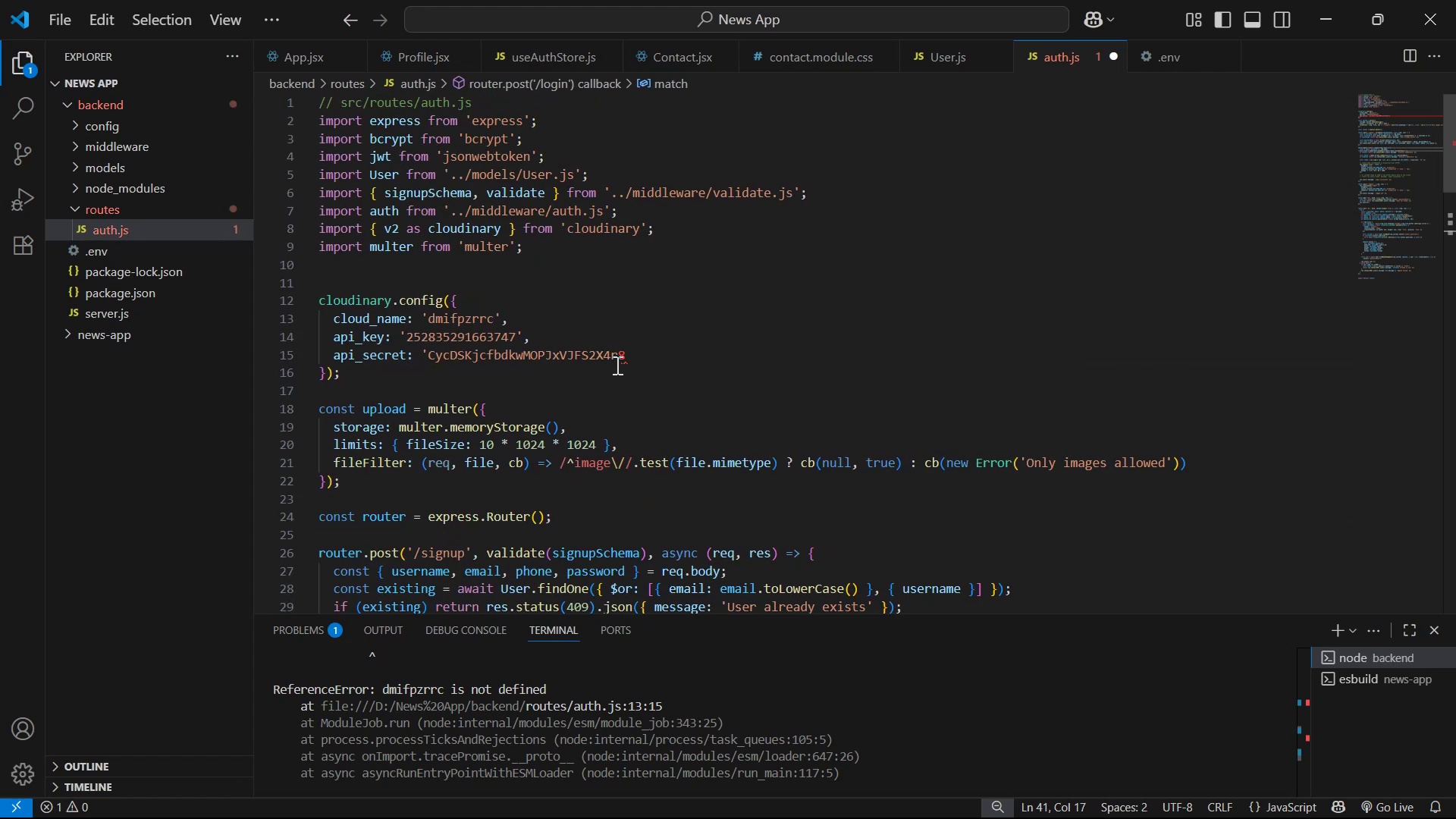 
left_click([619, 362])
 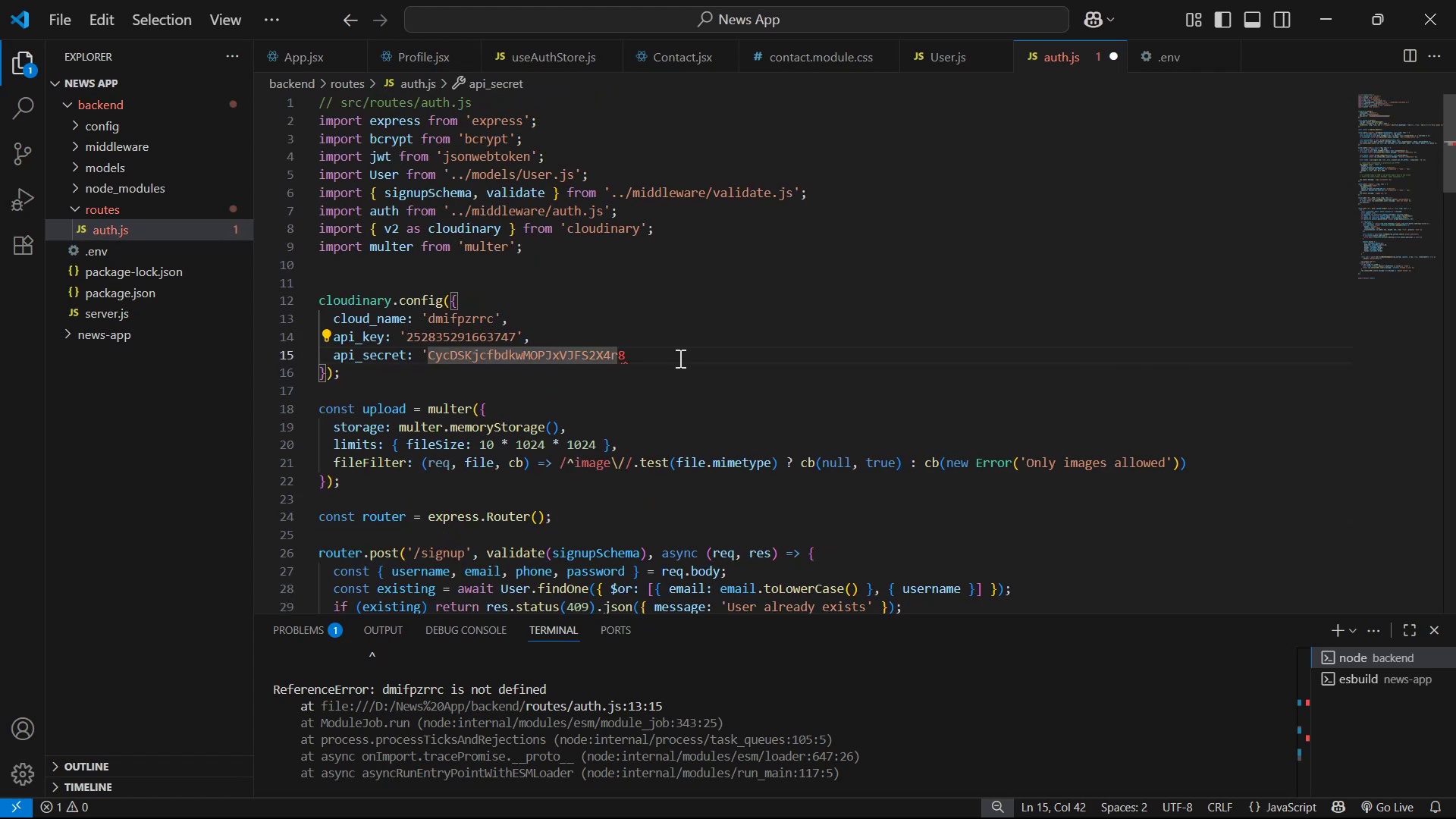 
left_click([677, 355])
 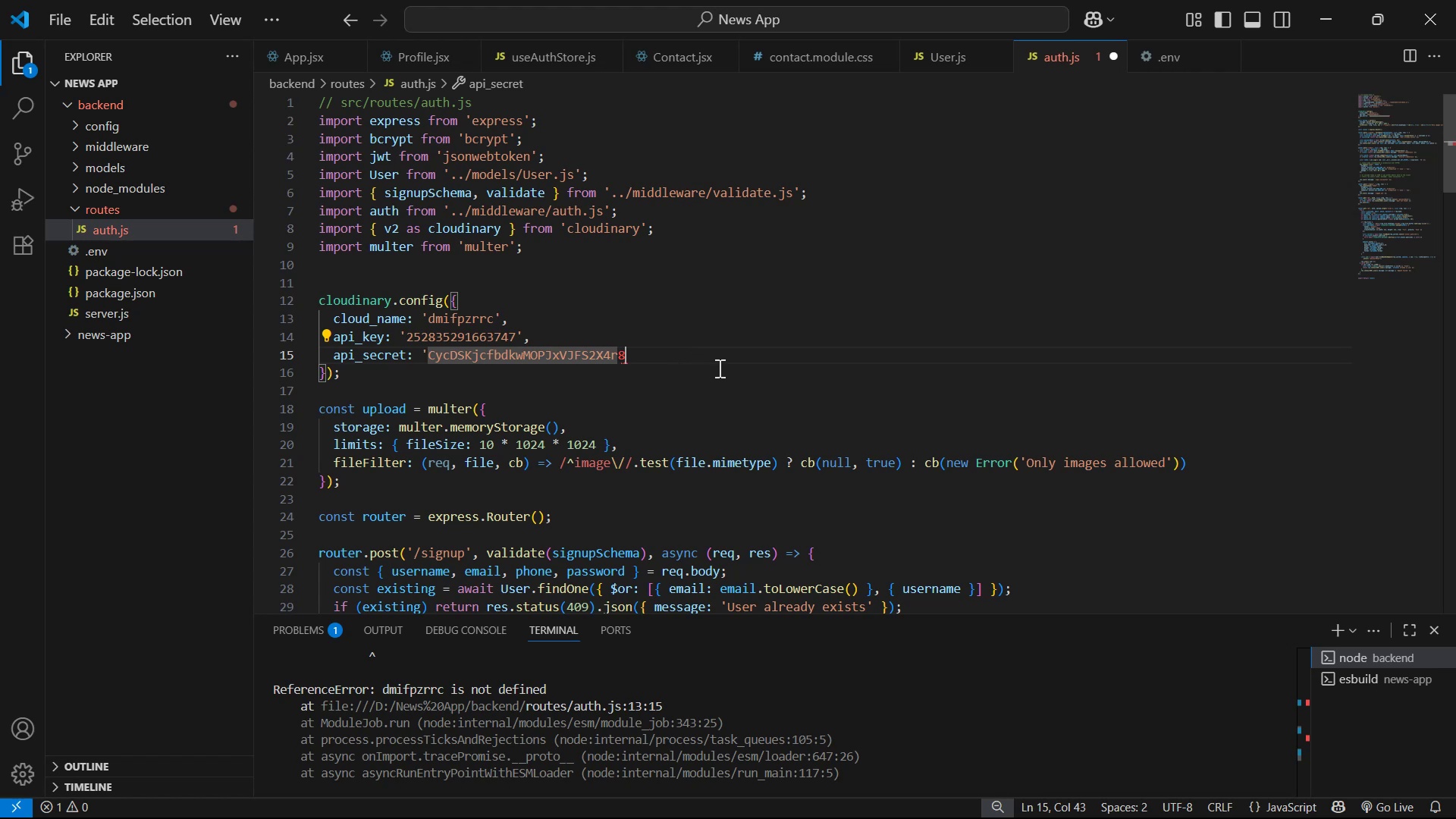 
key(Quote)
 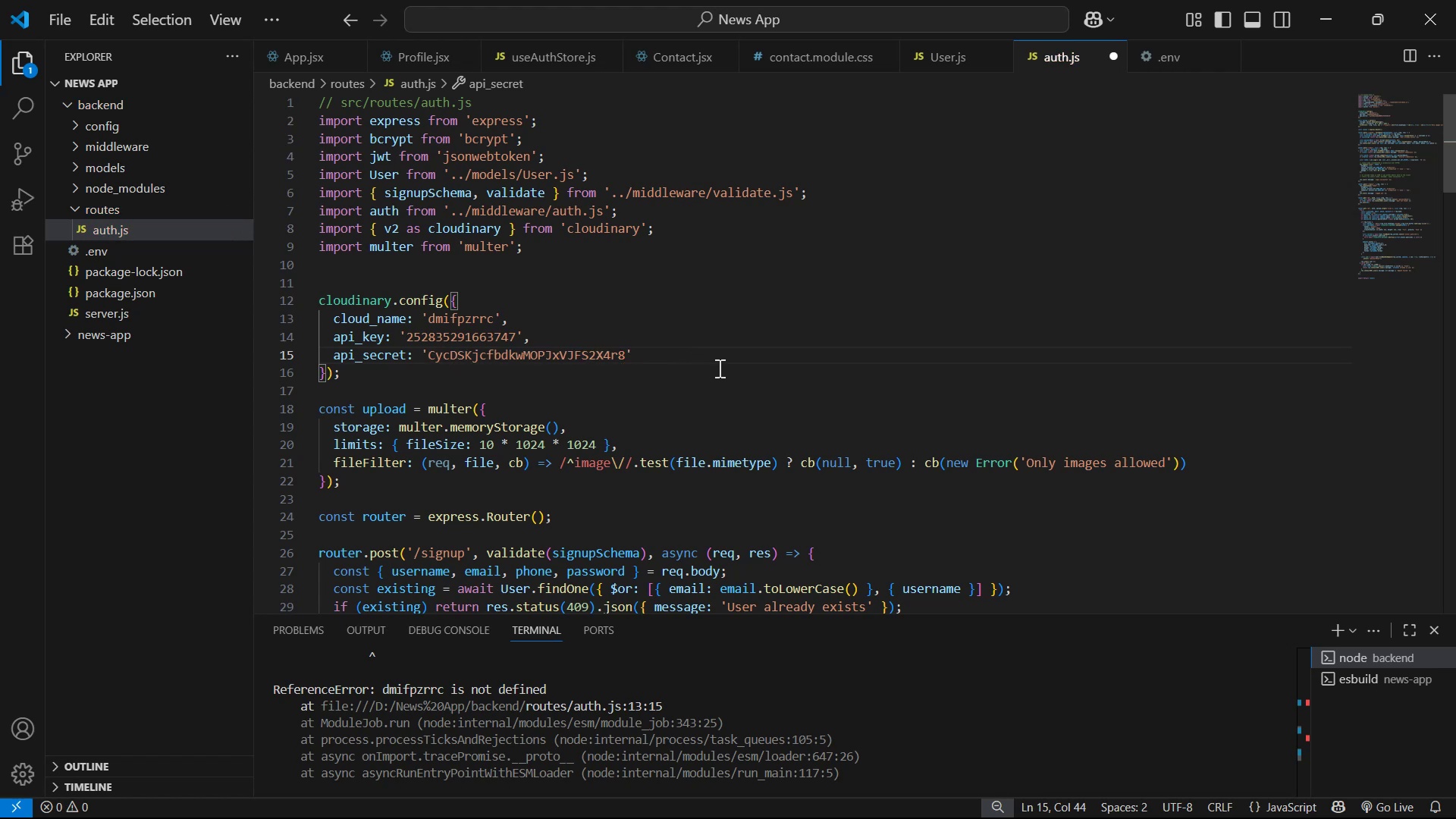 
key(Control+S)
 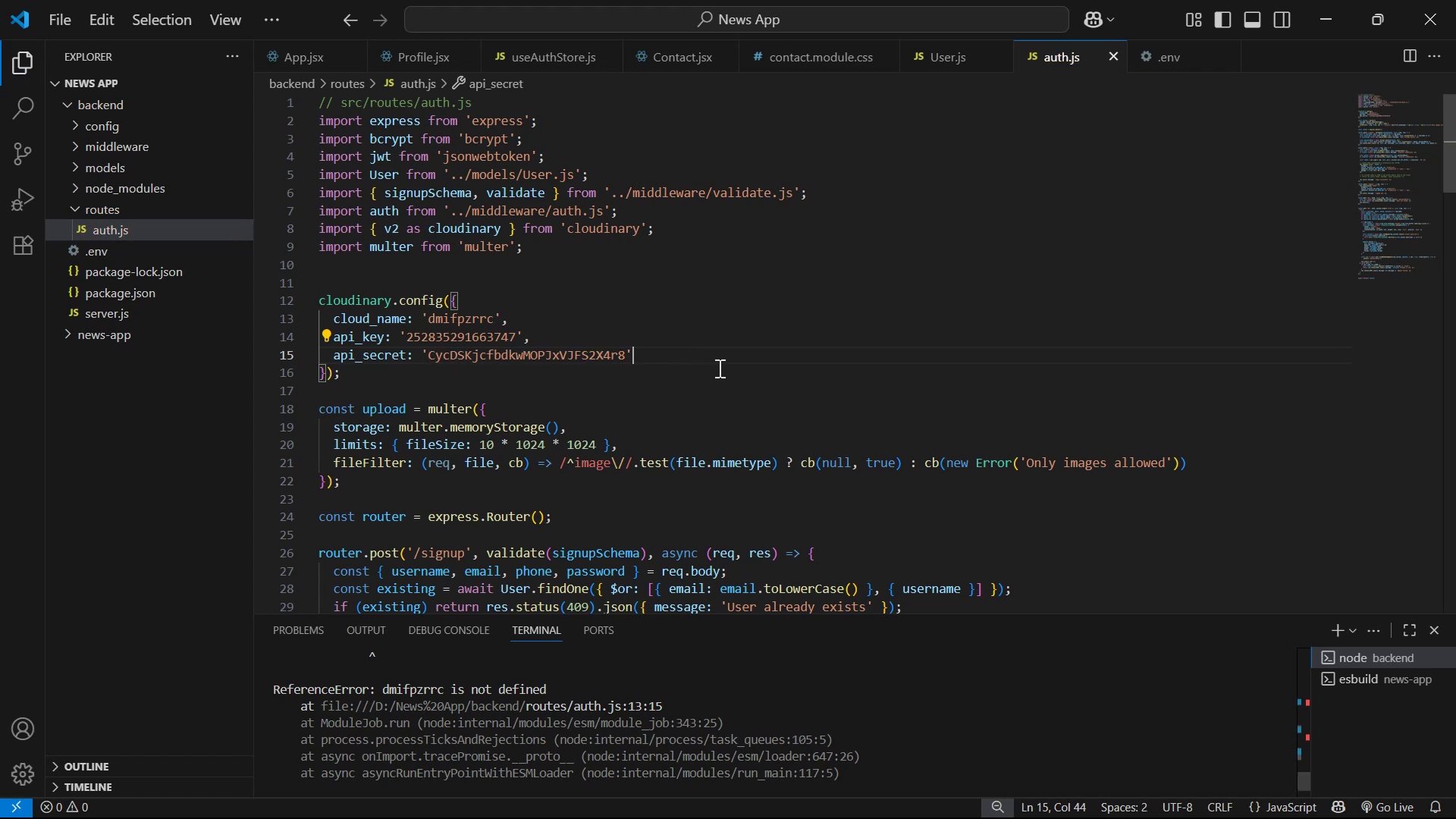 
scroll: coordinate [657, 733], scroll_direction: down, amount: 14.0
 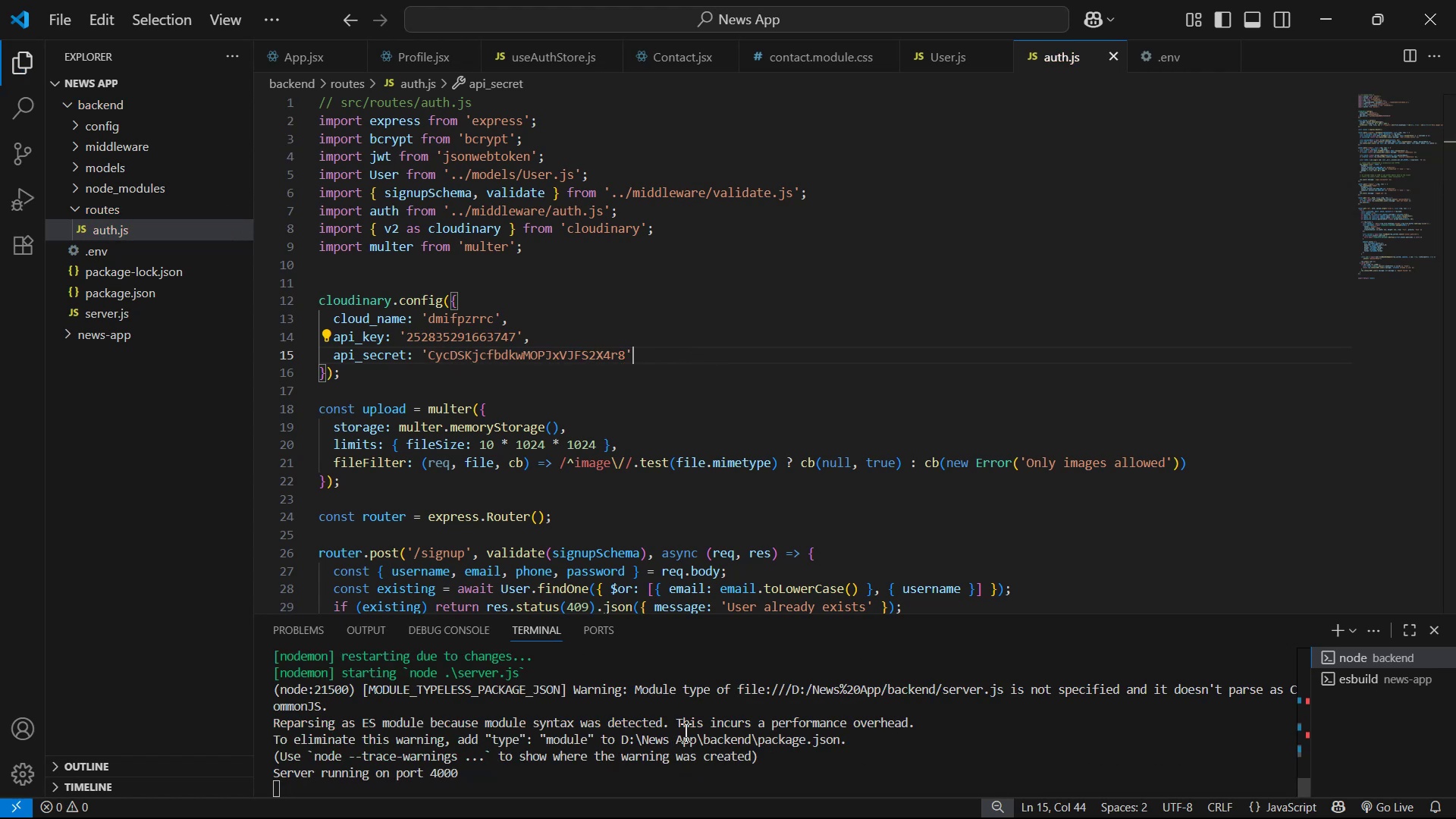 
left_click([825, 775])
 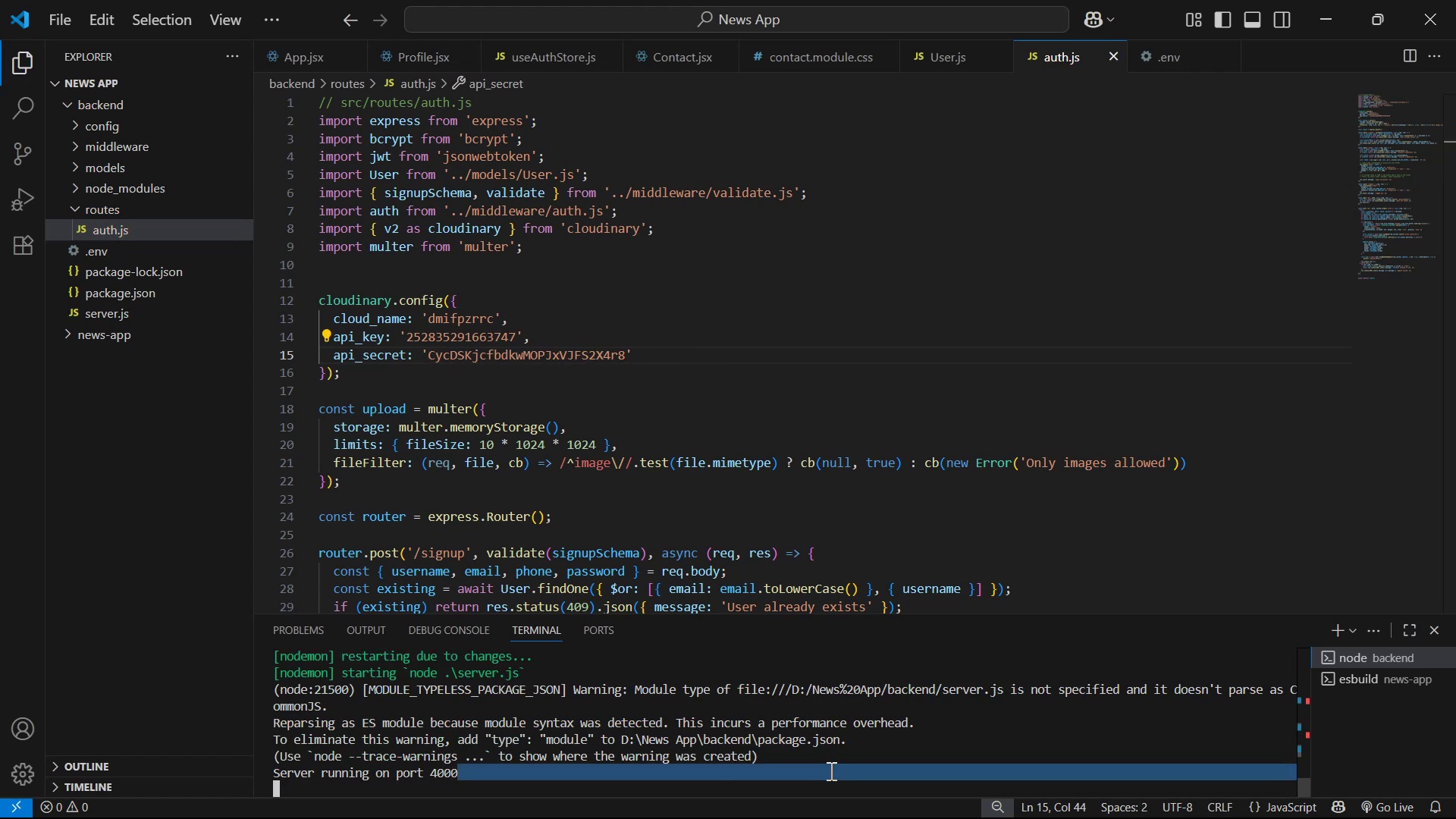 
left_click([833, 789])
 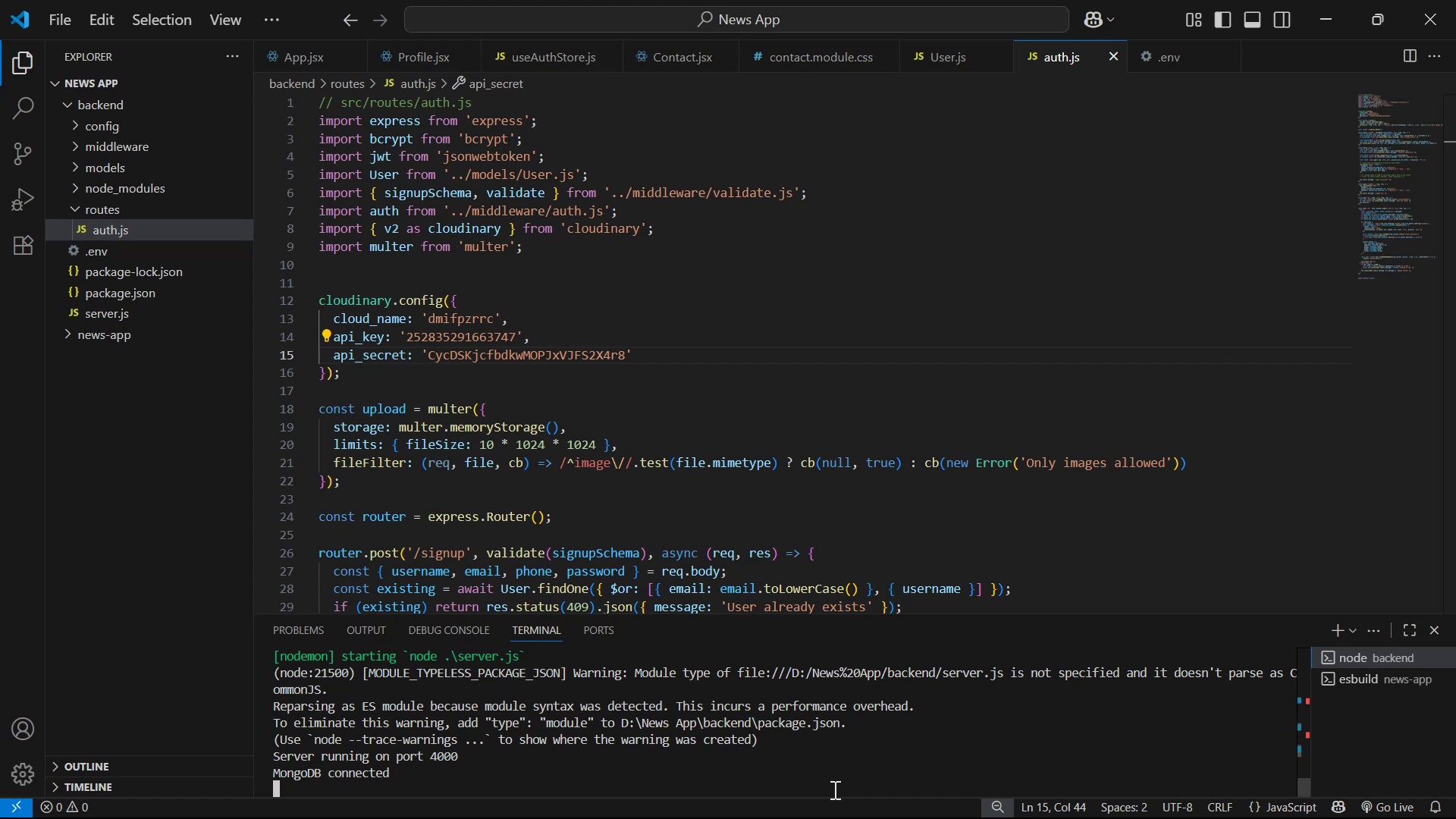 
key(Alt+AltLeft)
 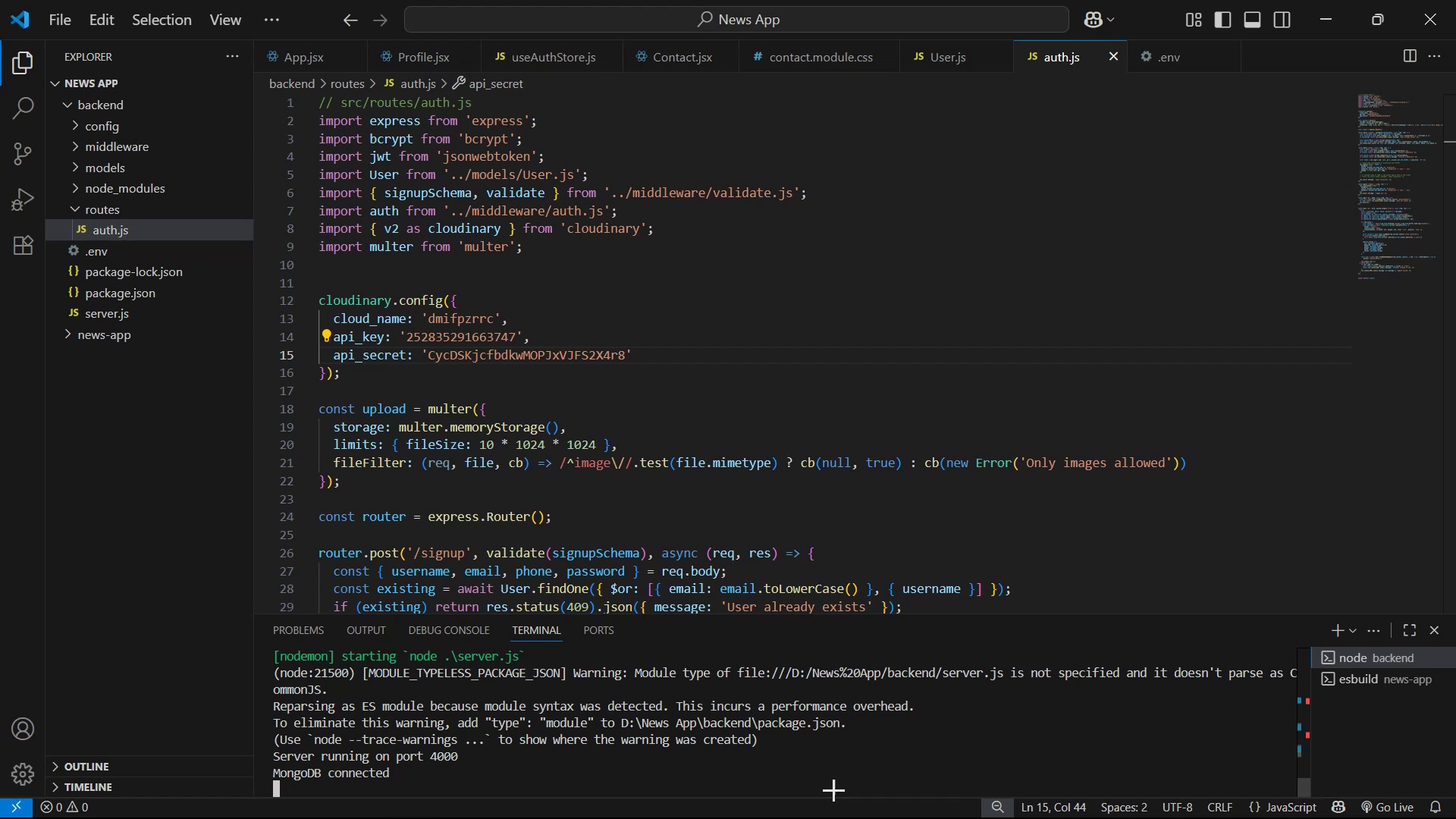 
key(Alt+Tab)
 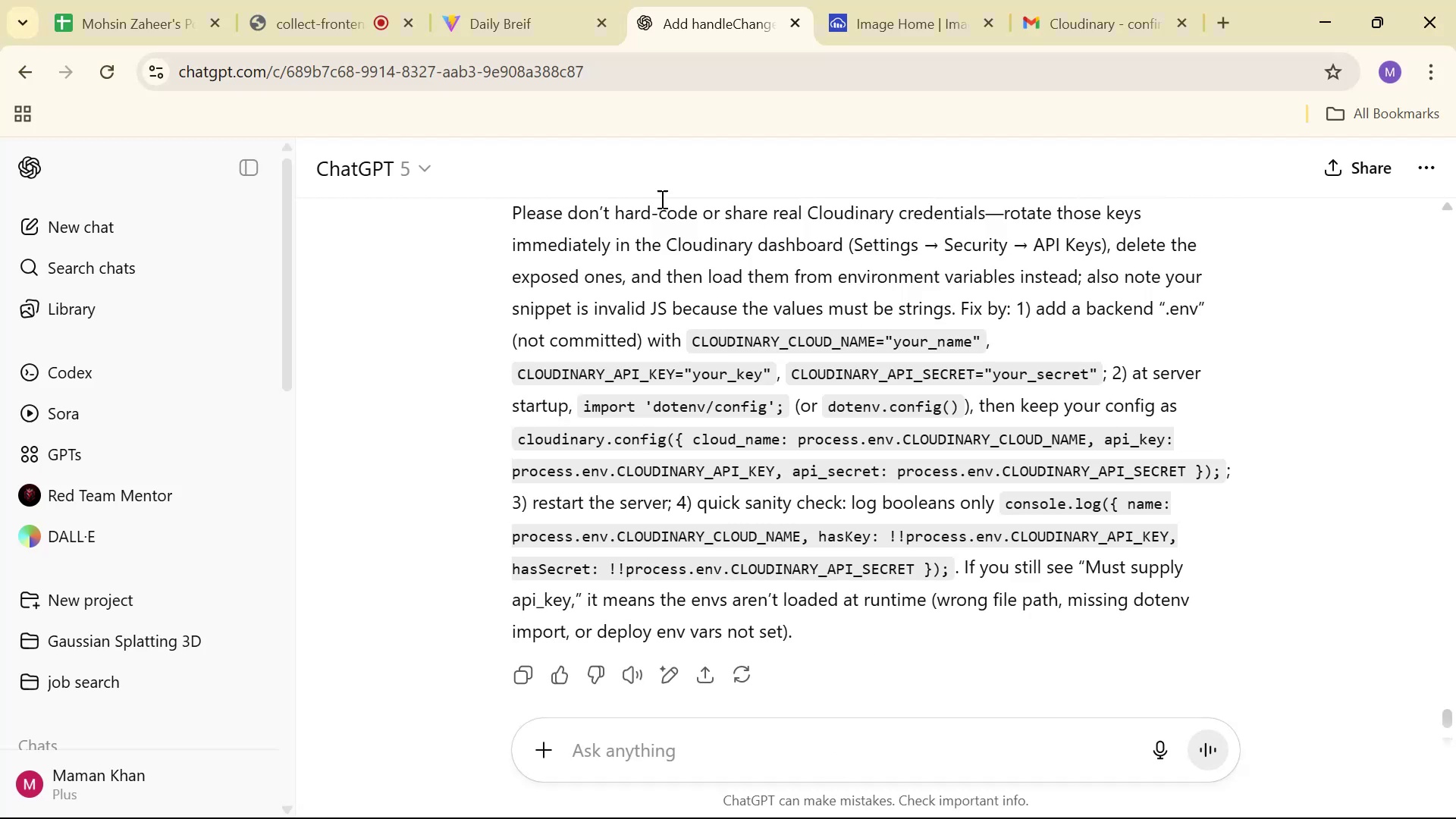 
left_click([579, 27])
 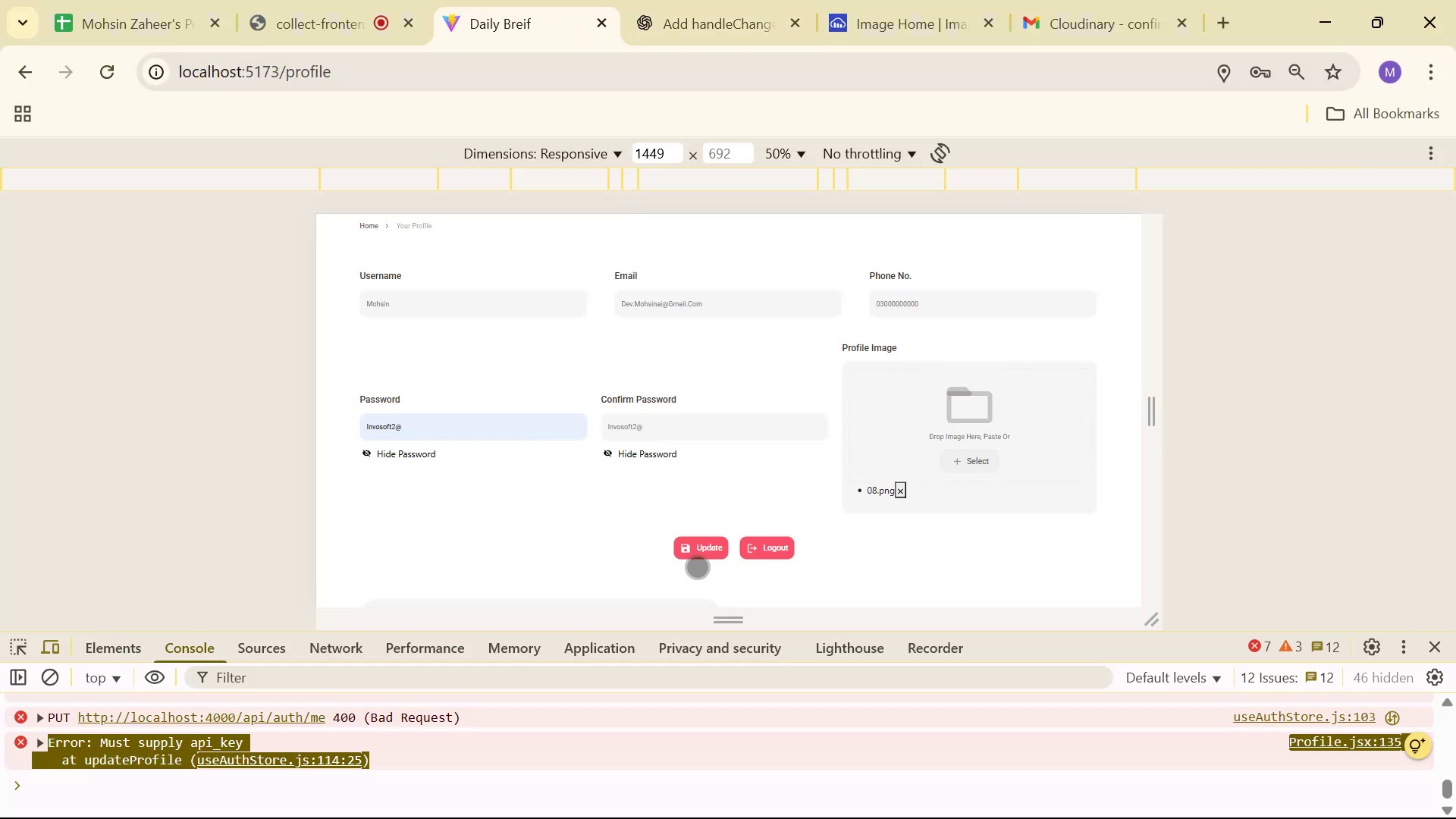 
left_click([570, 739])
 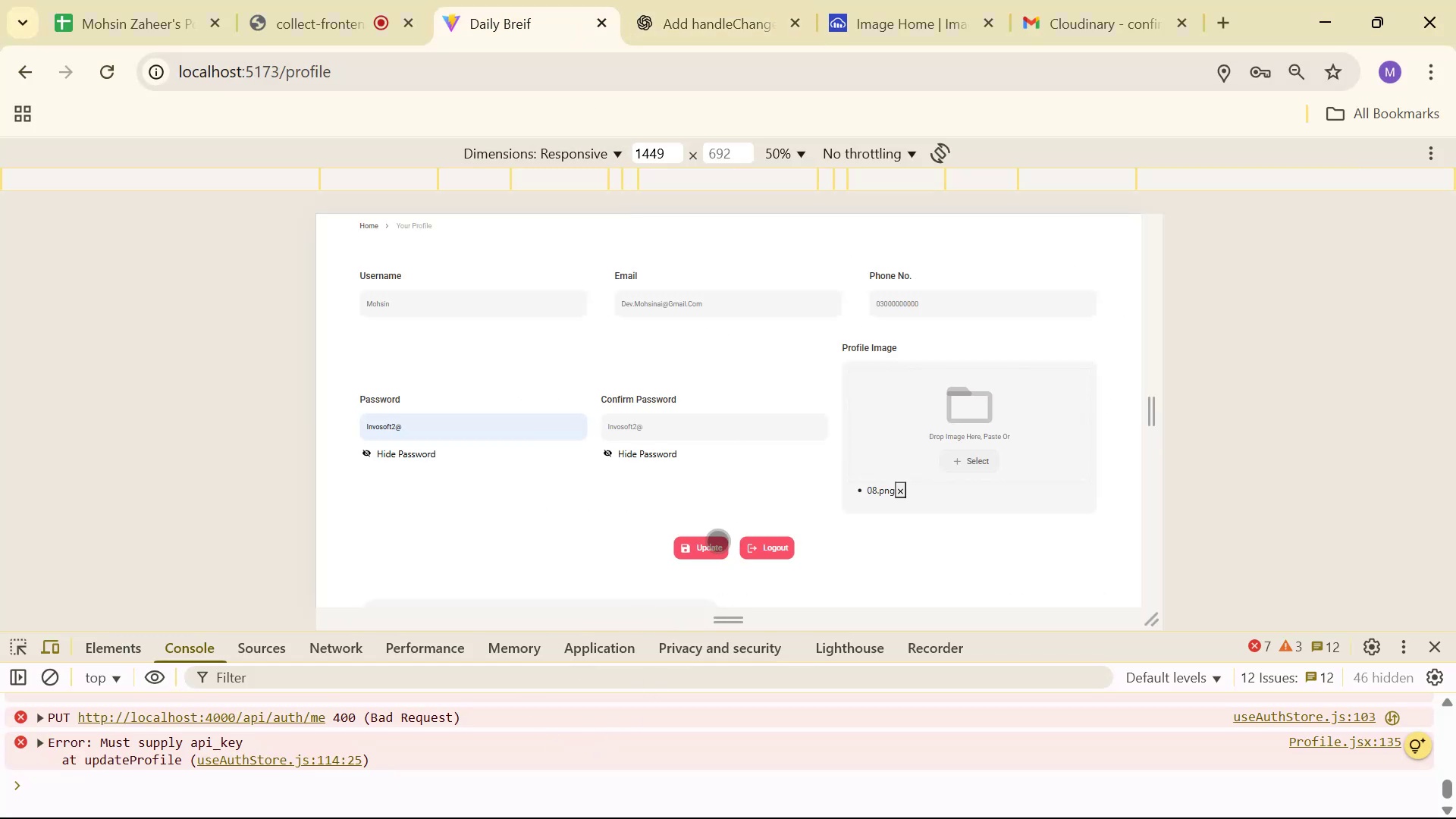 
left_click([718, 545])
 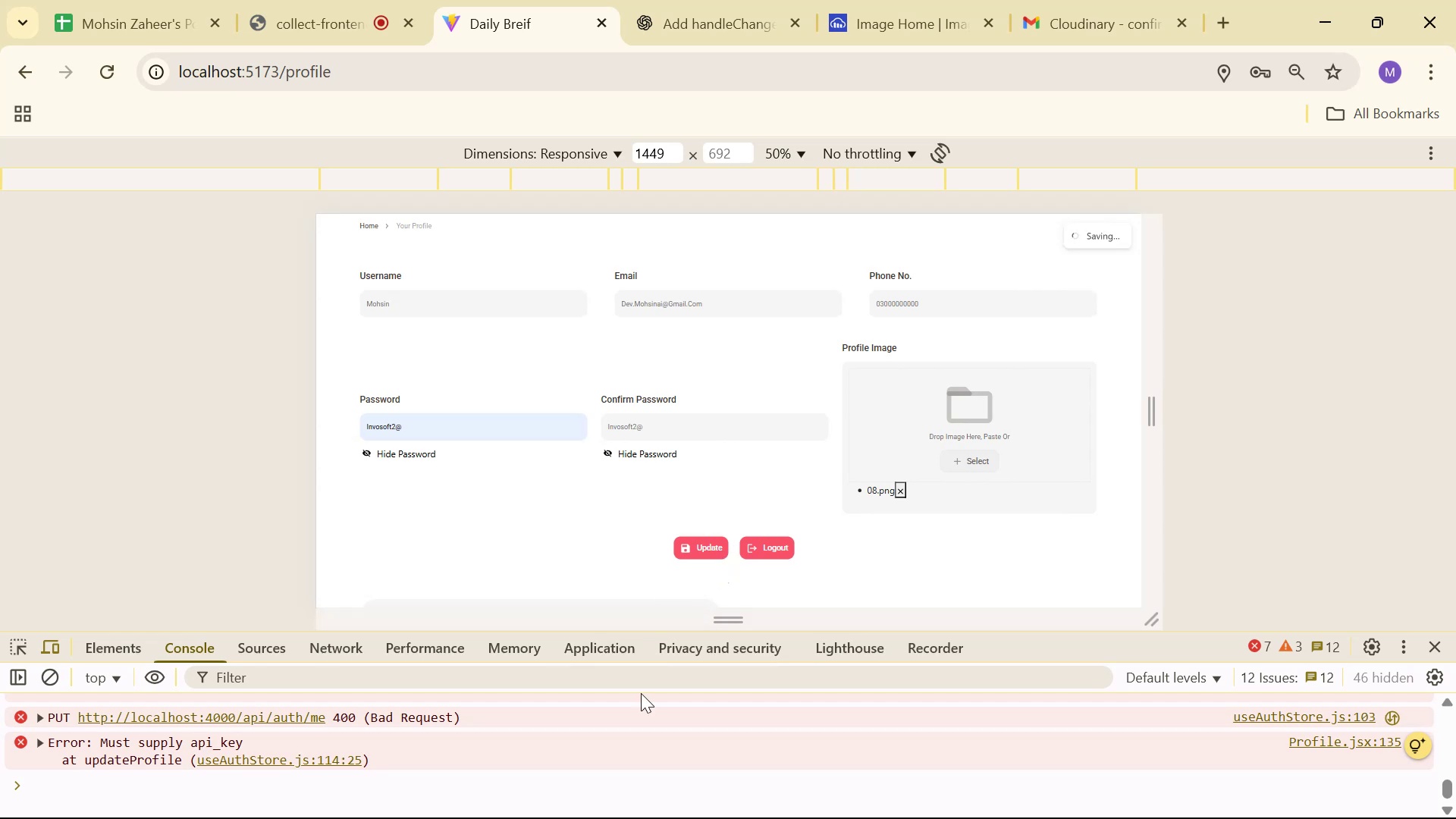 
wait(5.2)
 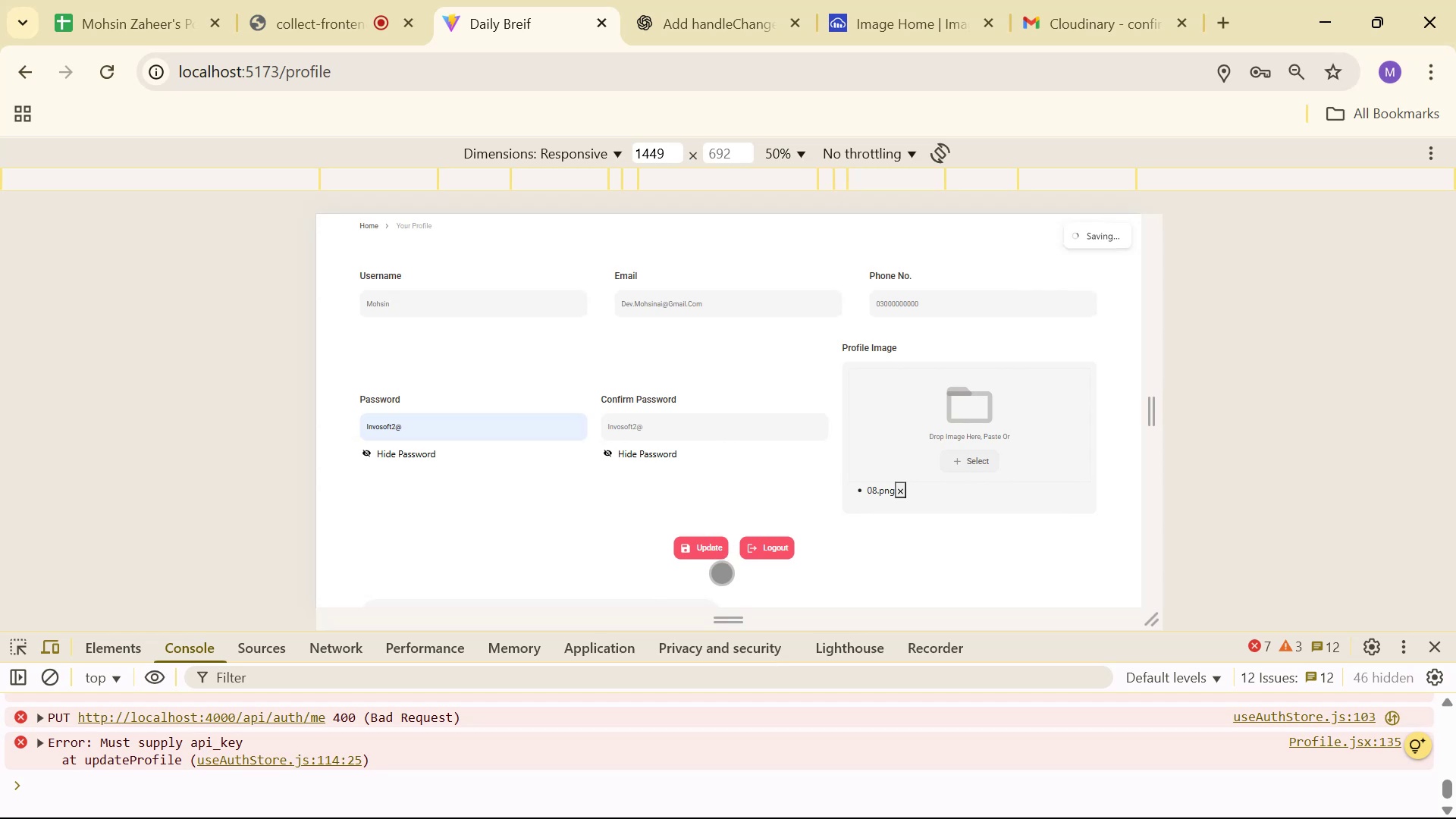 
key(Alt+AltLeft)
 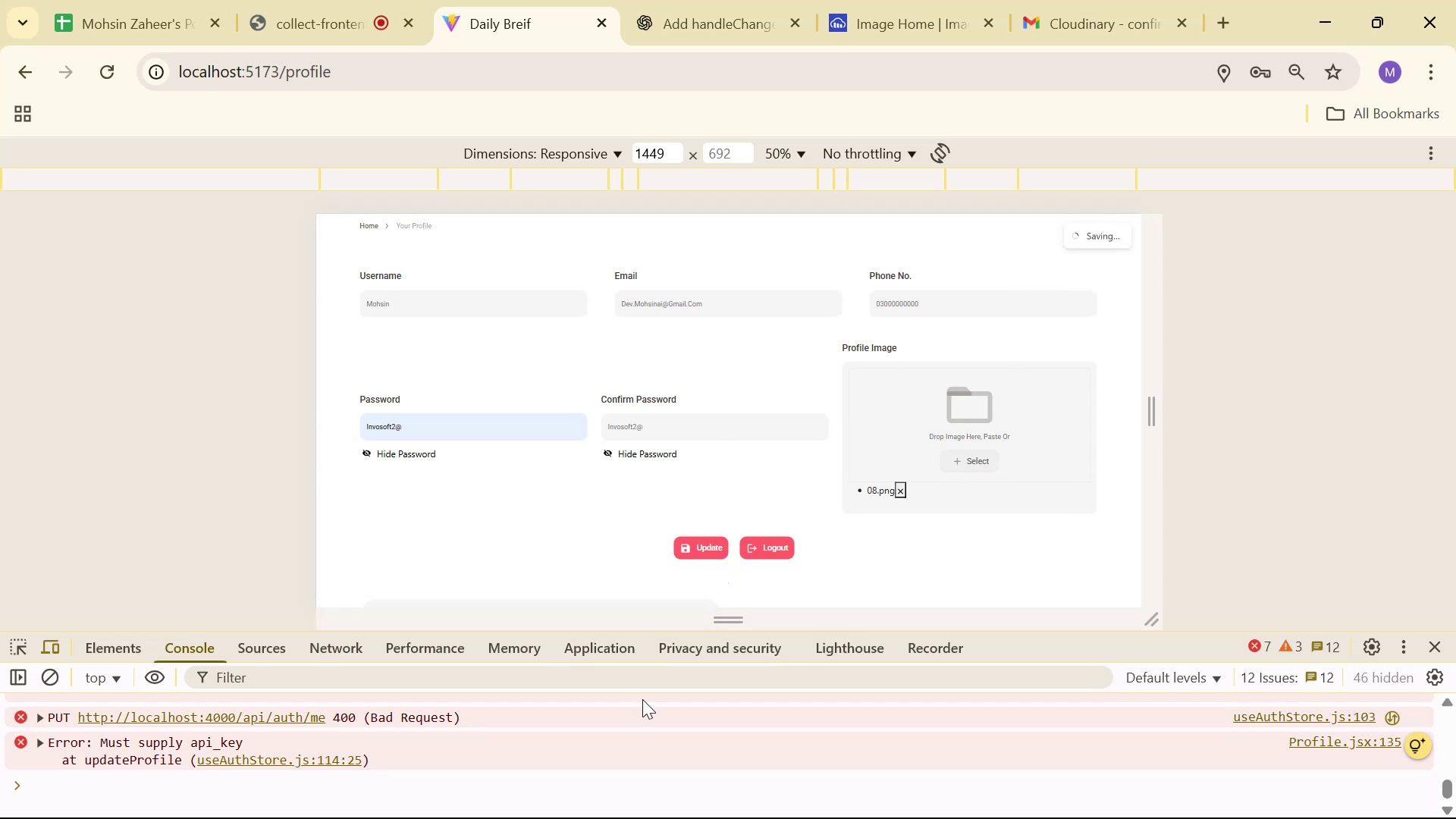 
key(Alt+Tab)
 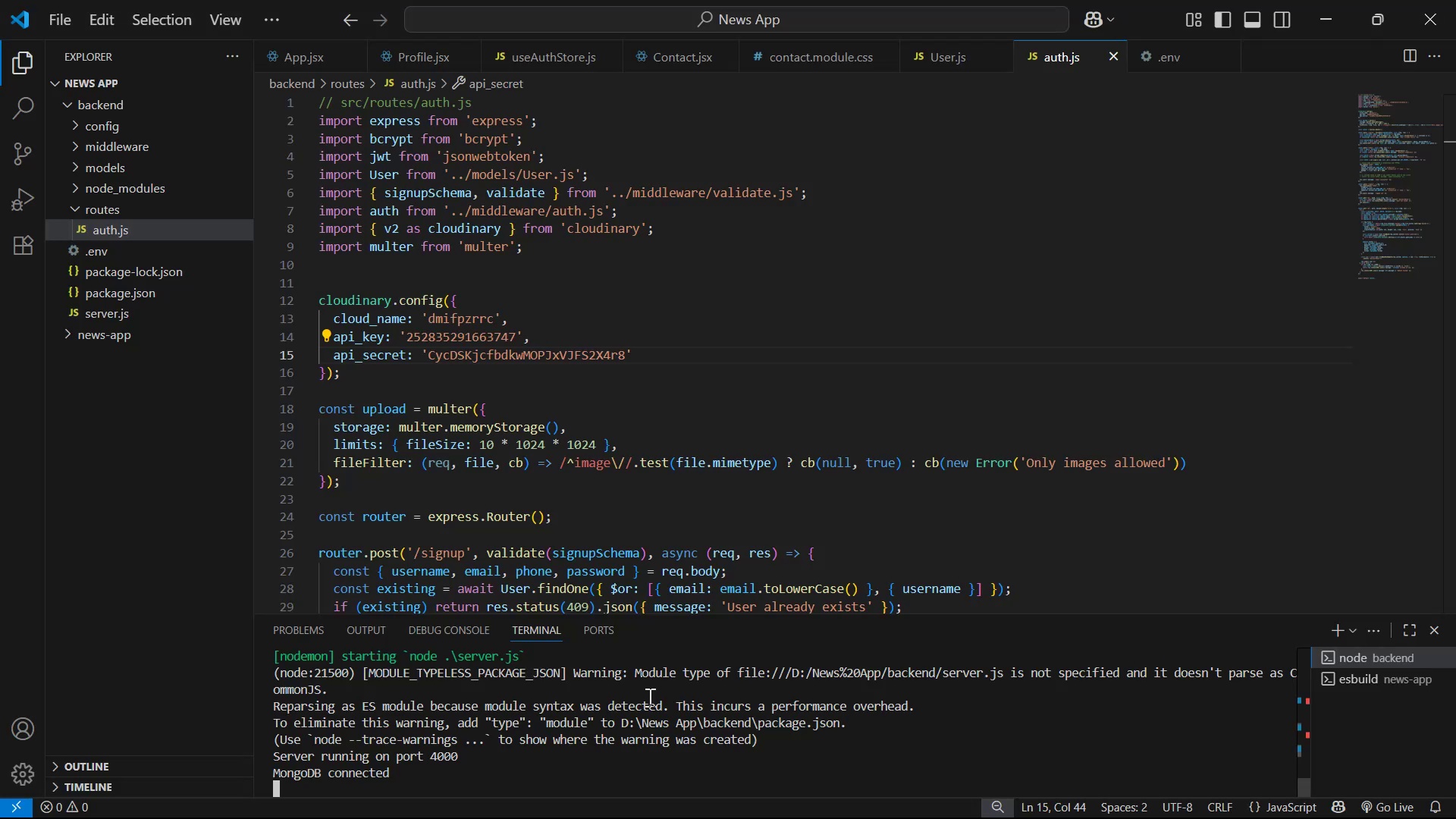 
key(Alt+AltLeft)
 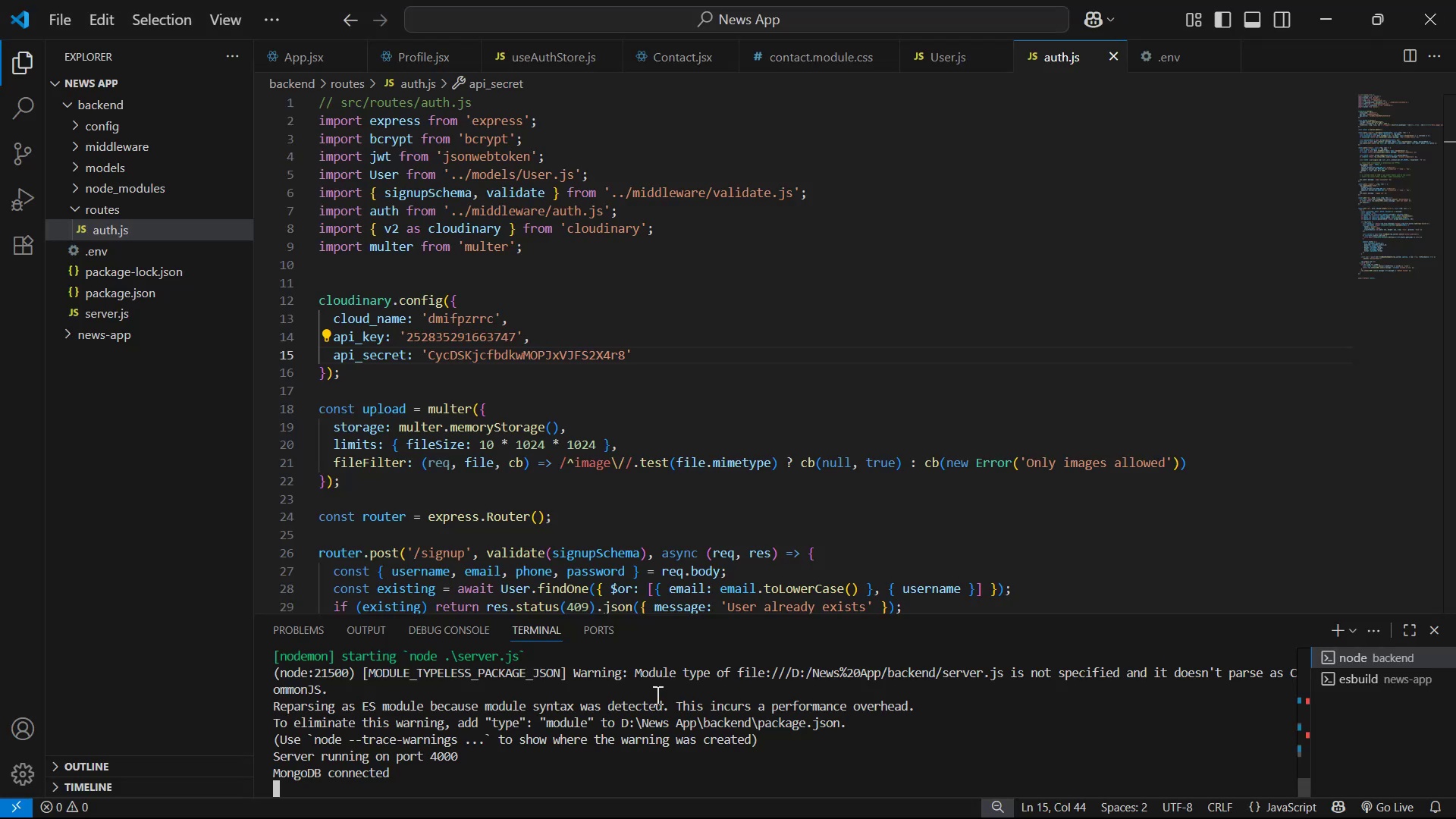 
key(Alt+Tab)
 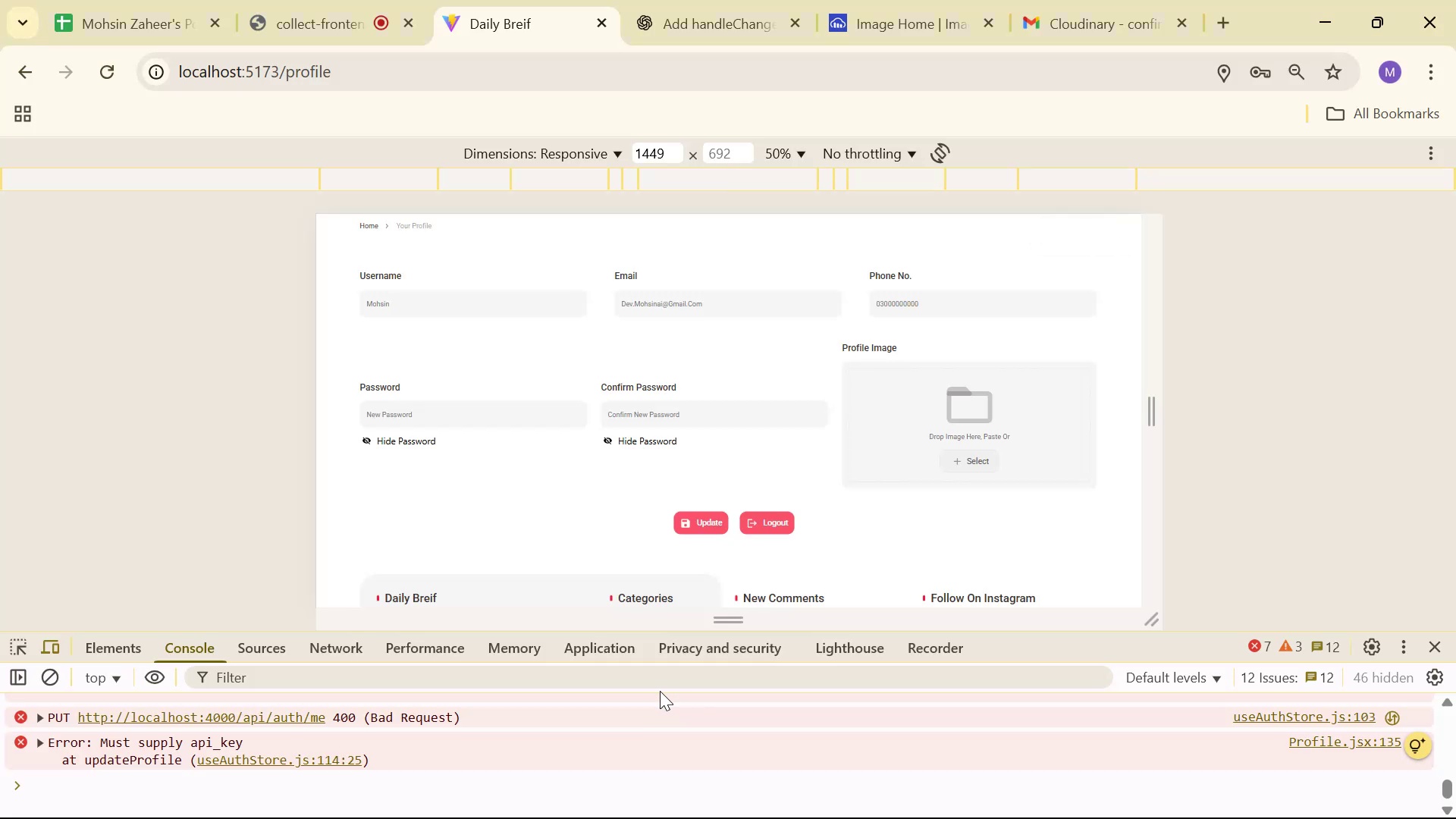 
scroll: coordinate [587, 716], scroll_direction: up, amount: 2.0
 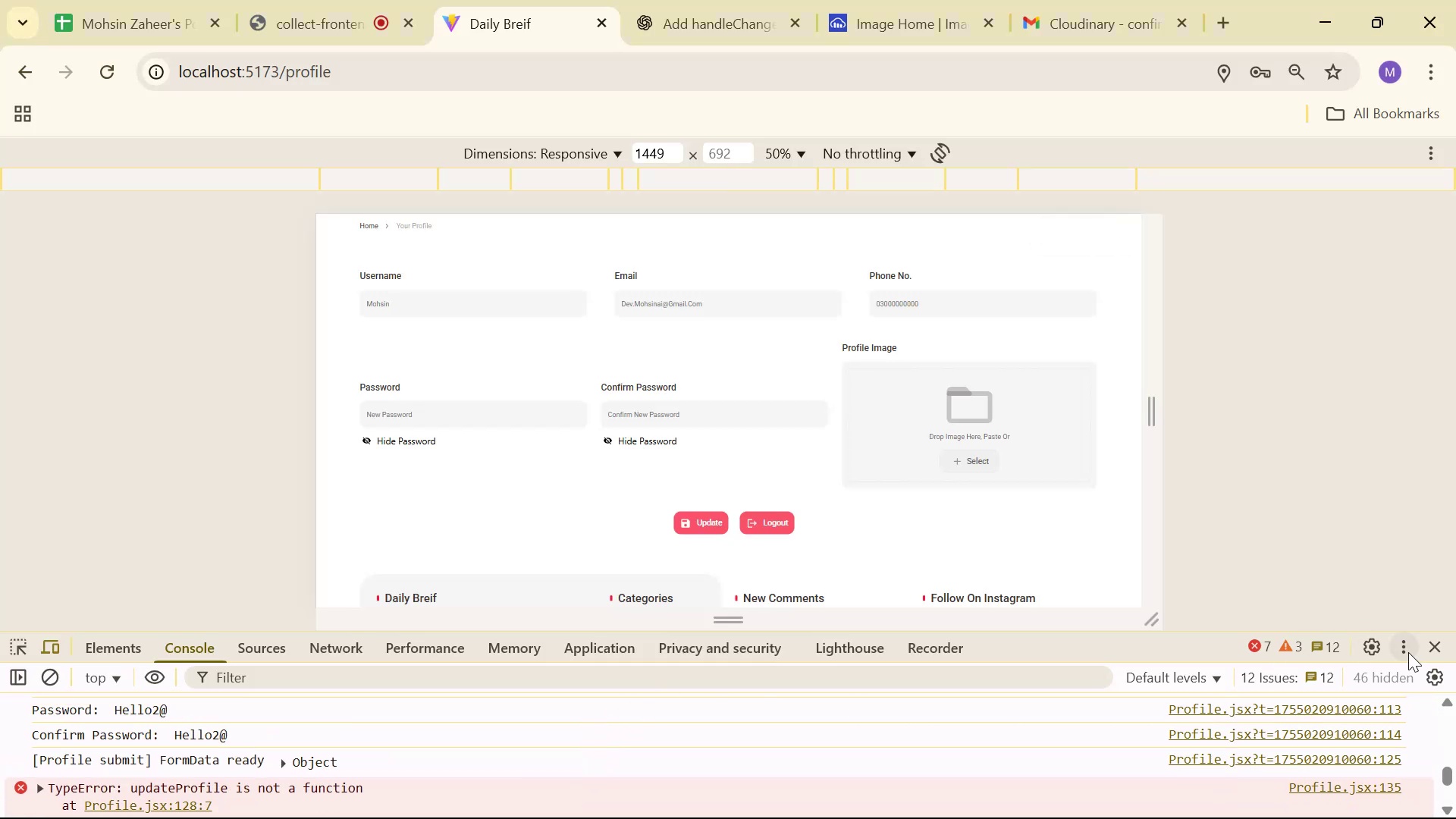 
left_click([1428, 646])
 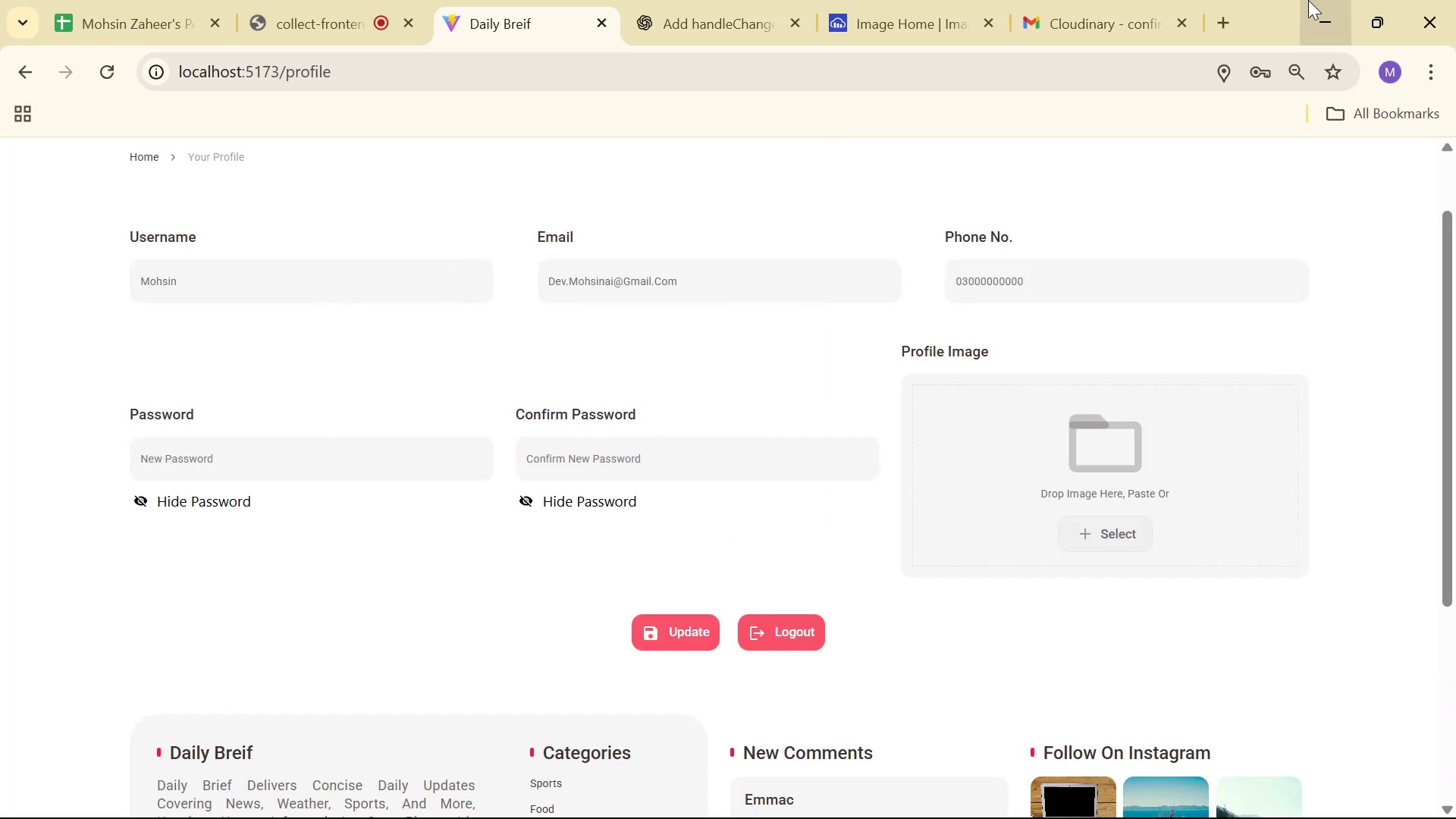 
left_click([1233, 0])
 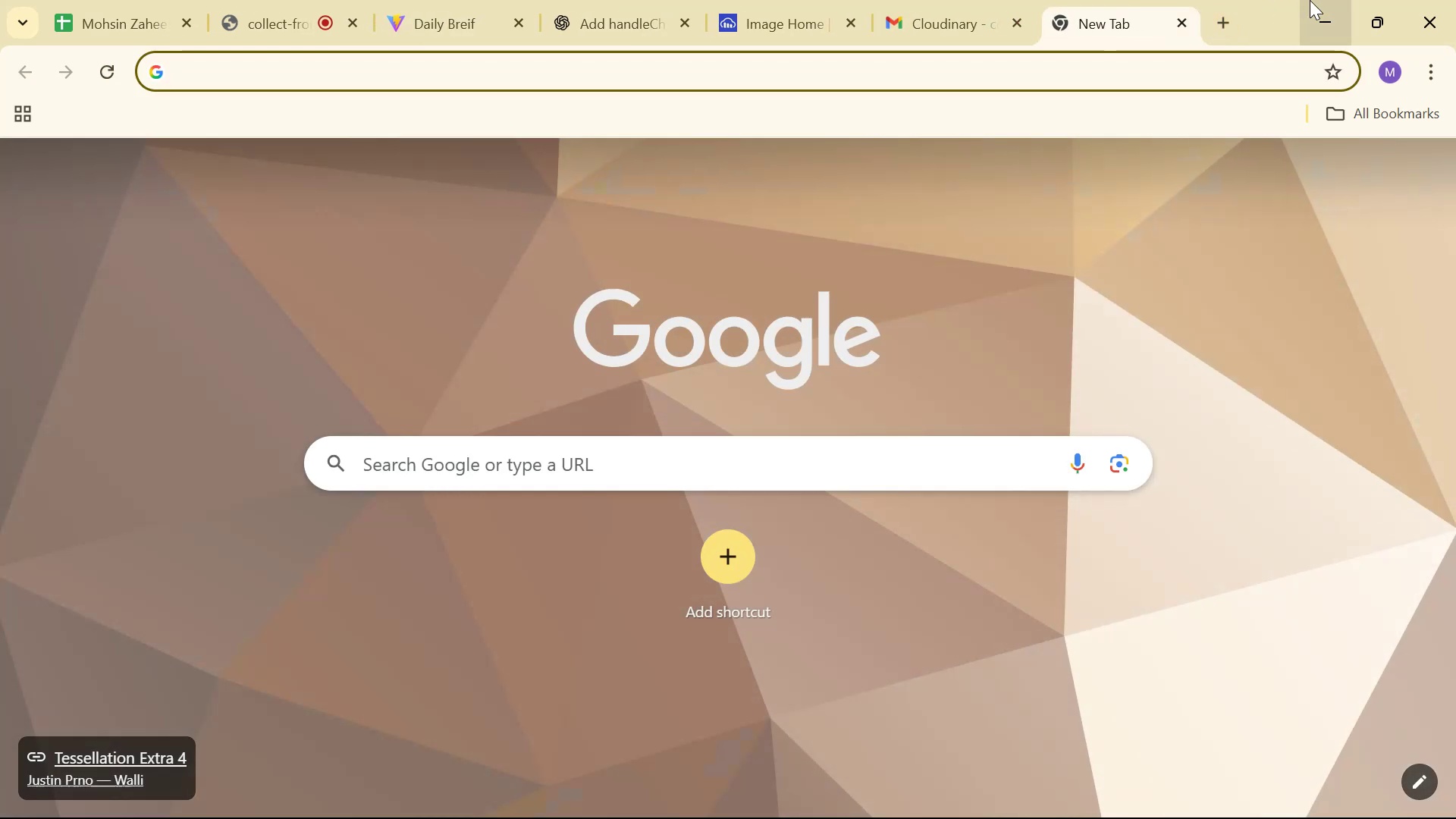 
type(mod)
key(Backspace)
 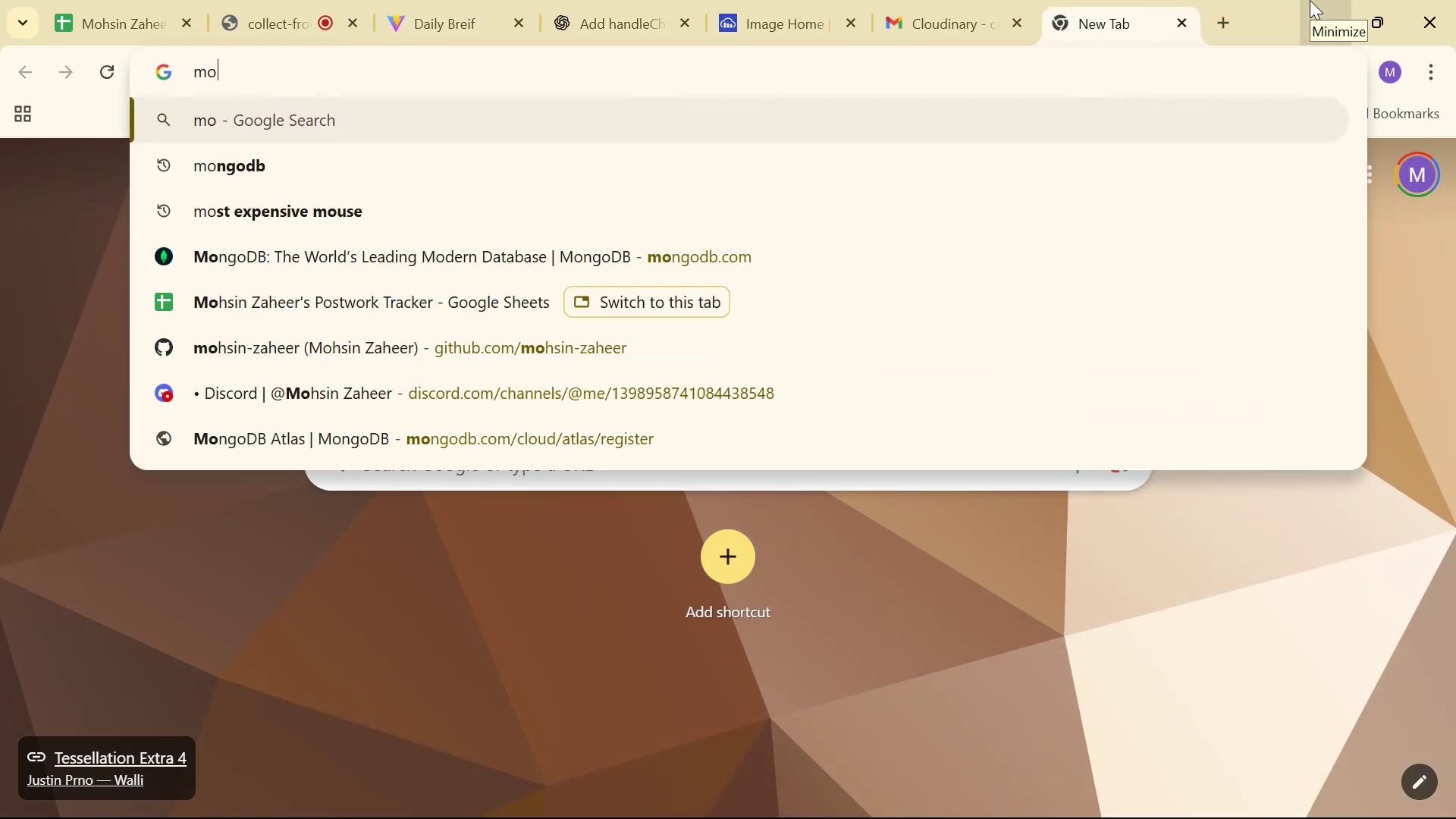 
key(ArrowDown)
 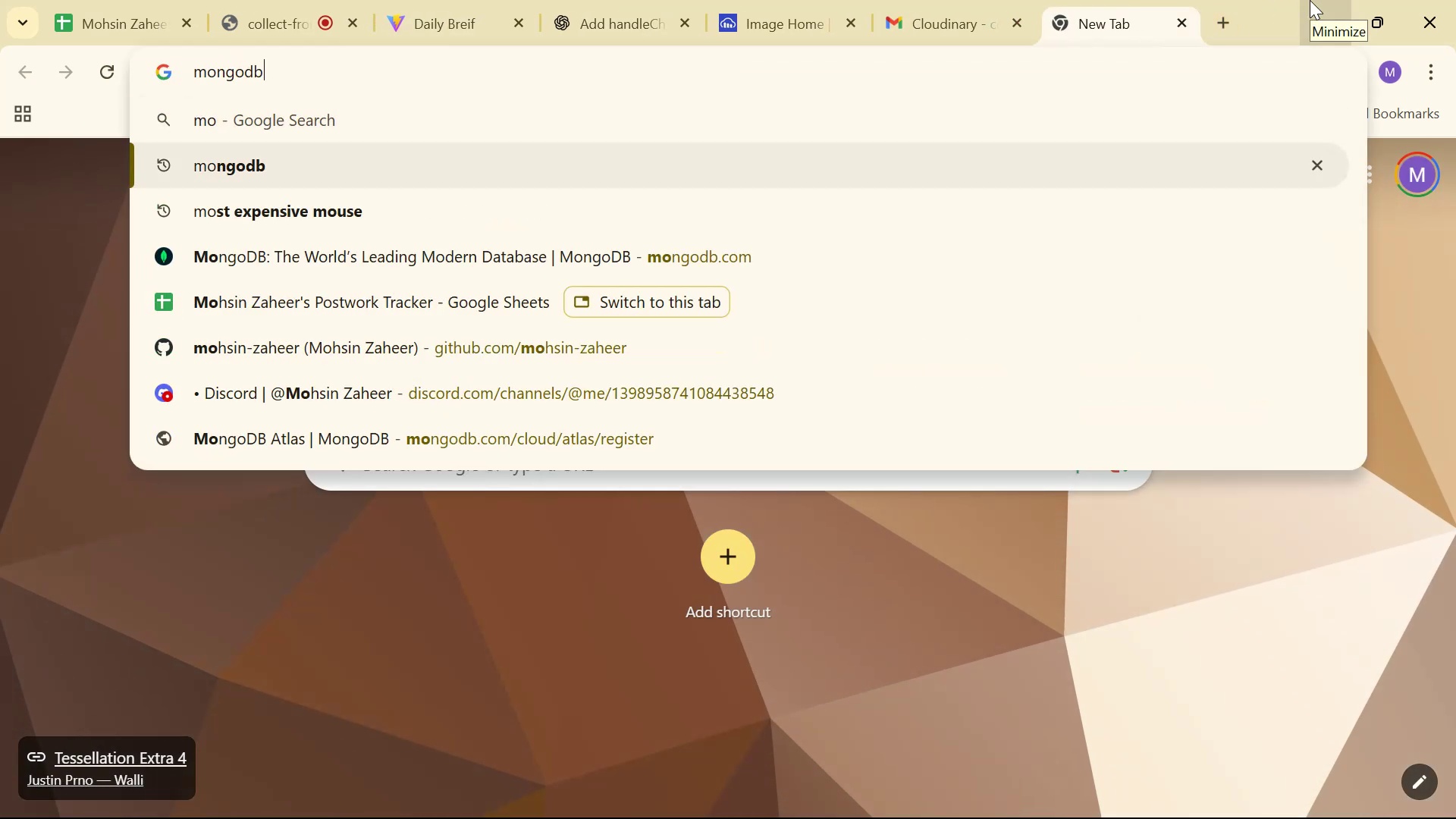 
key(Enter)
 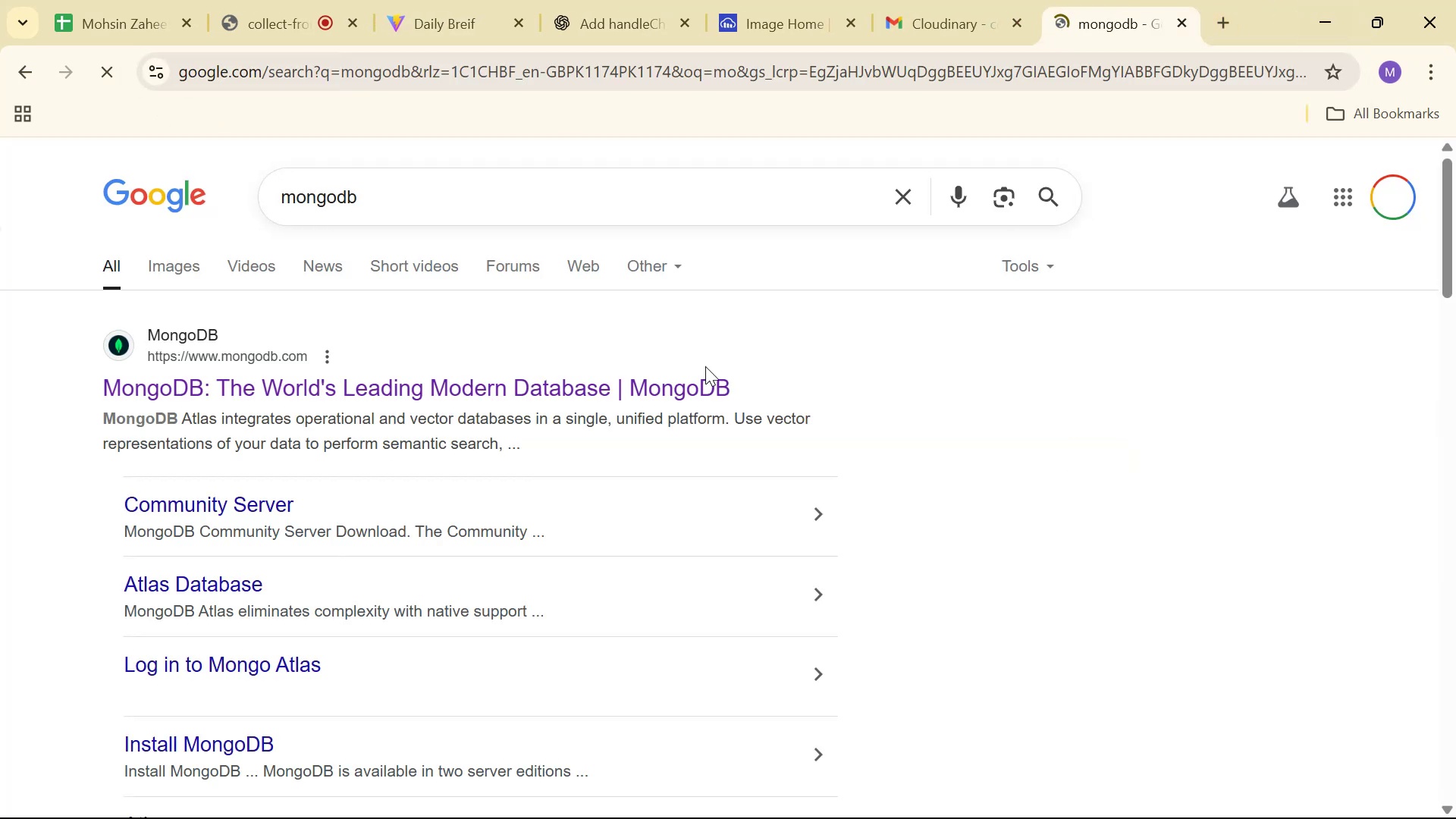 
left_click([629, 384])
 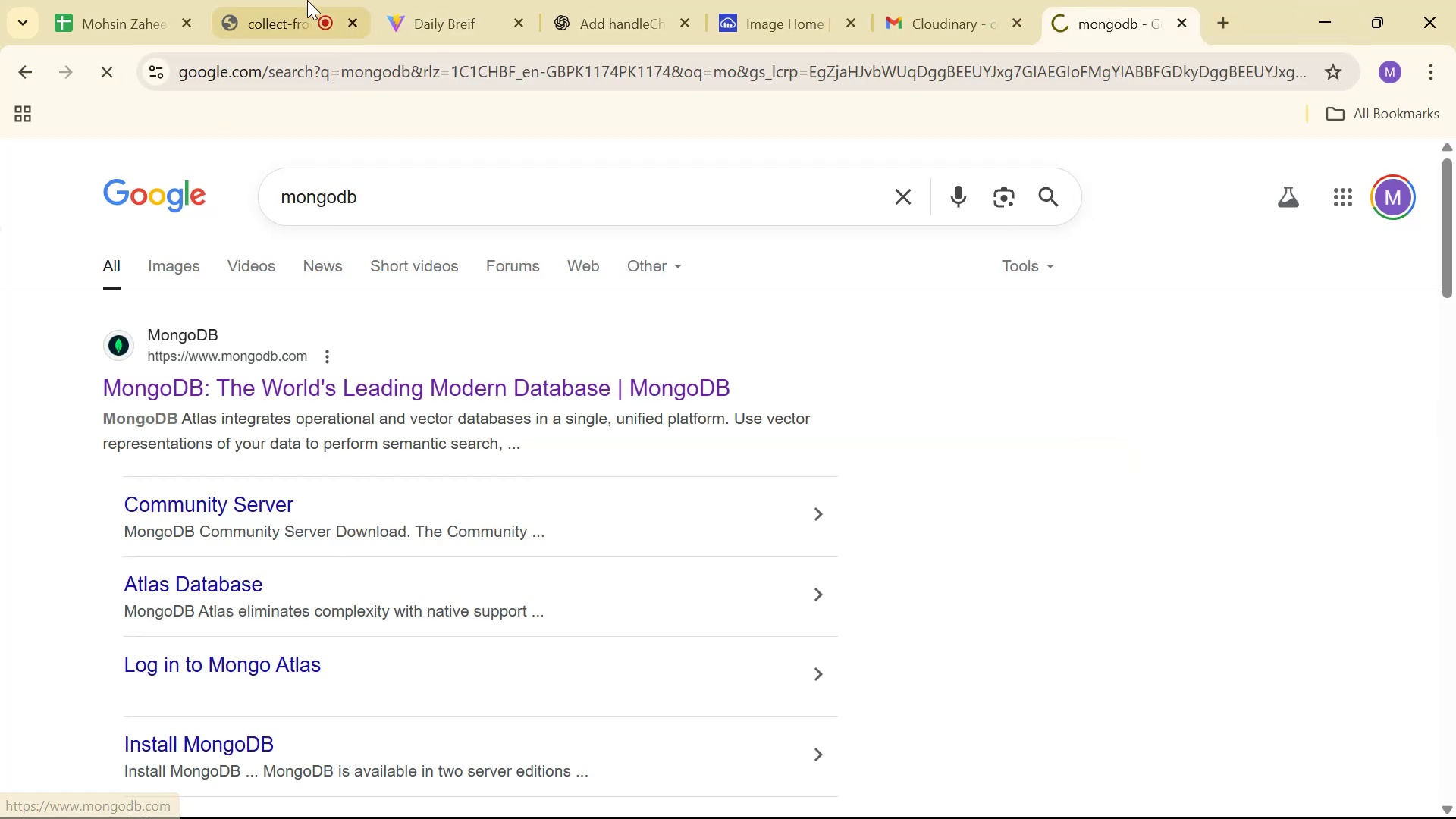 
left_click([289, 0])
 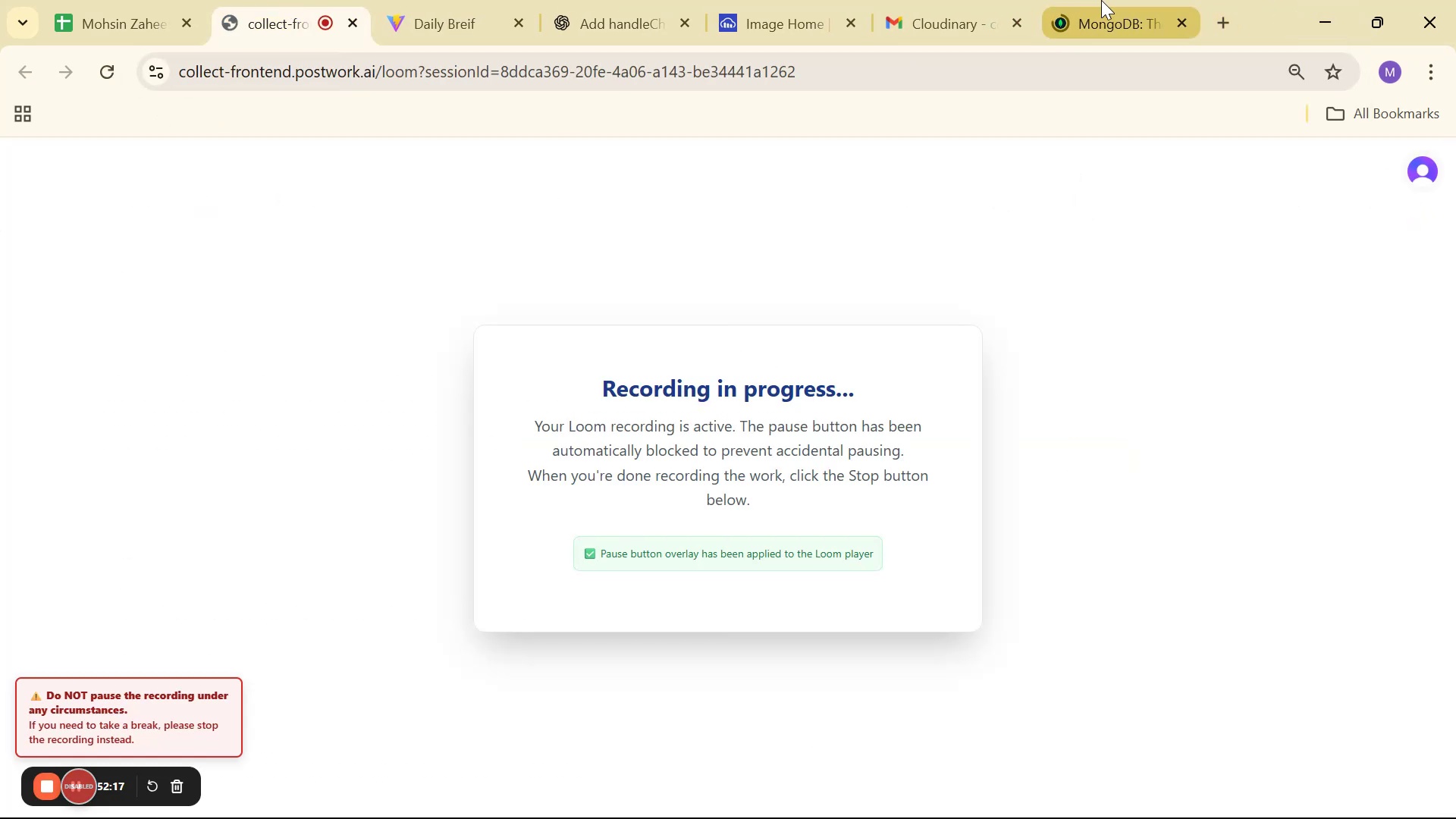 
left_click([1125, 0])
 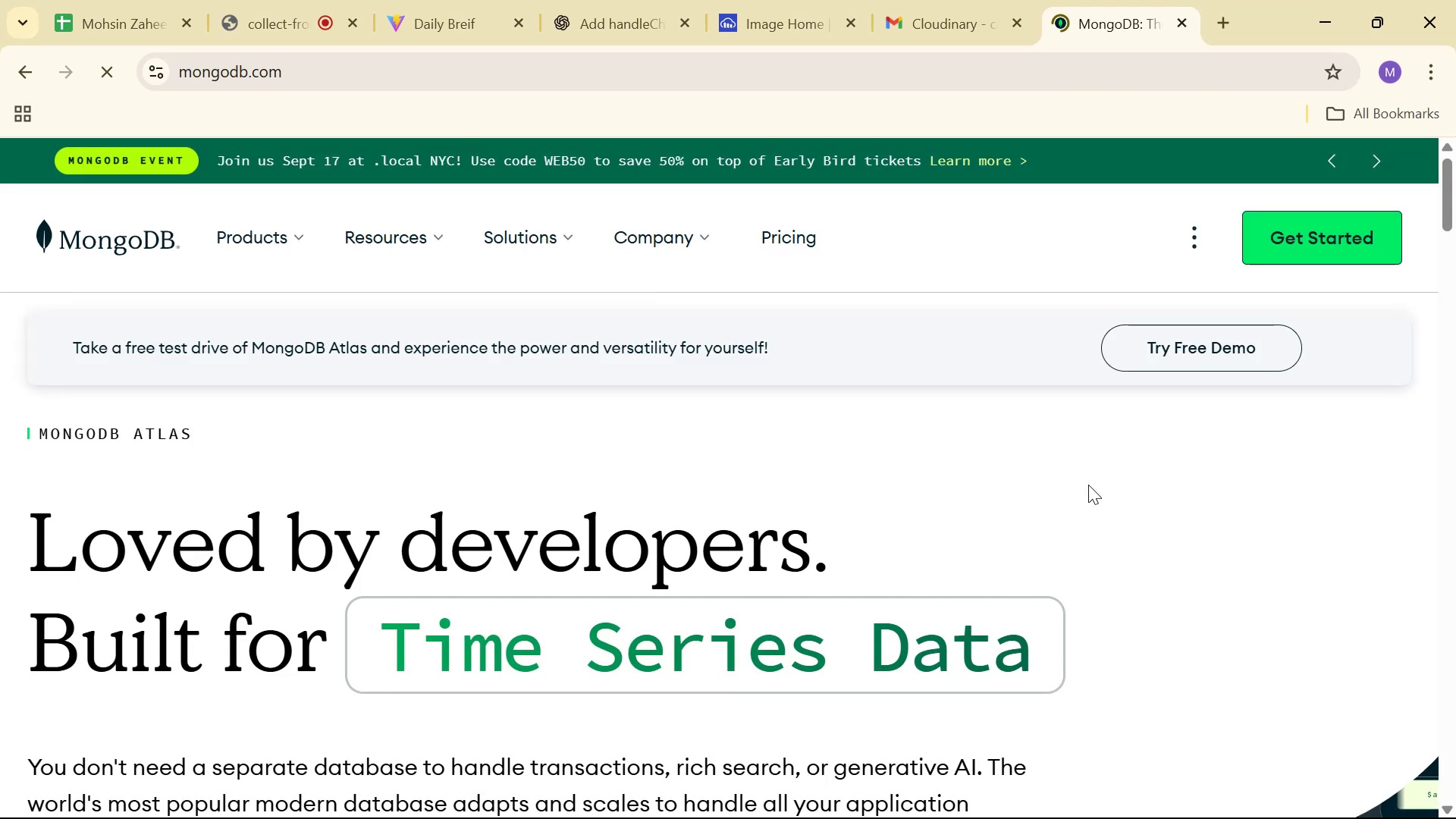 
left_click([1331, 243])
 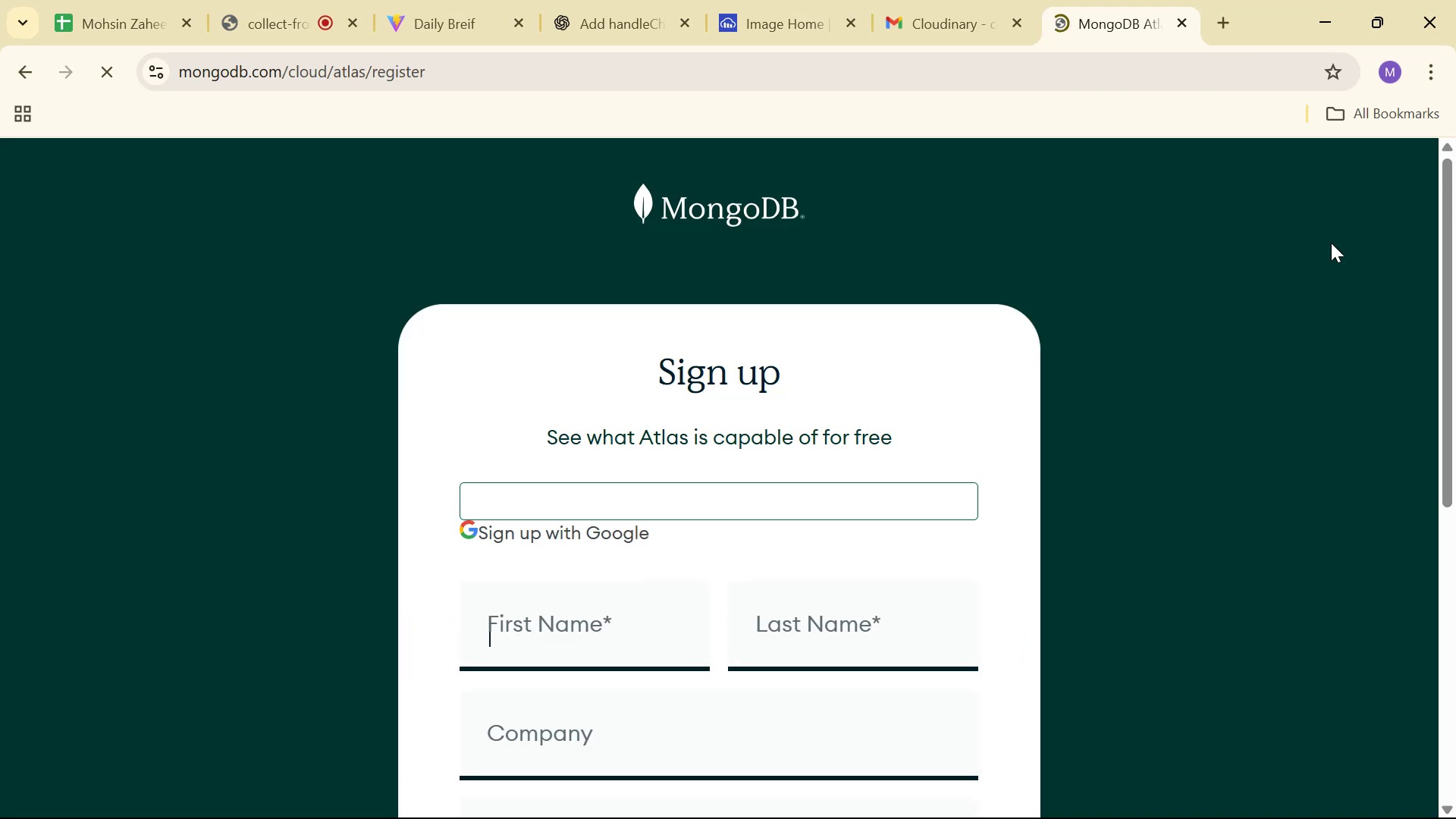 
scroll: coordinate [886, 403], scroll_direction: down, amount: 5.0
 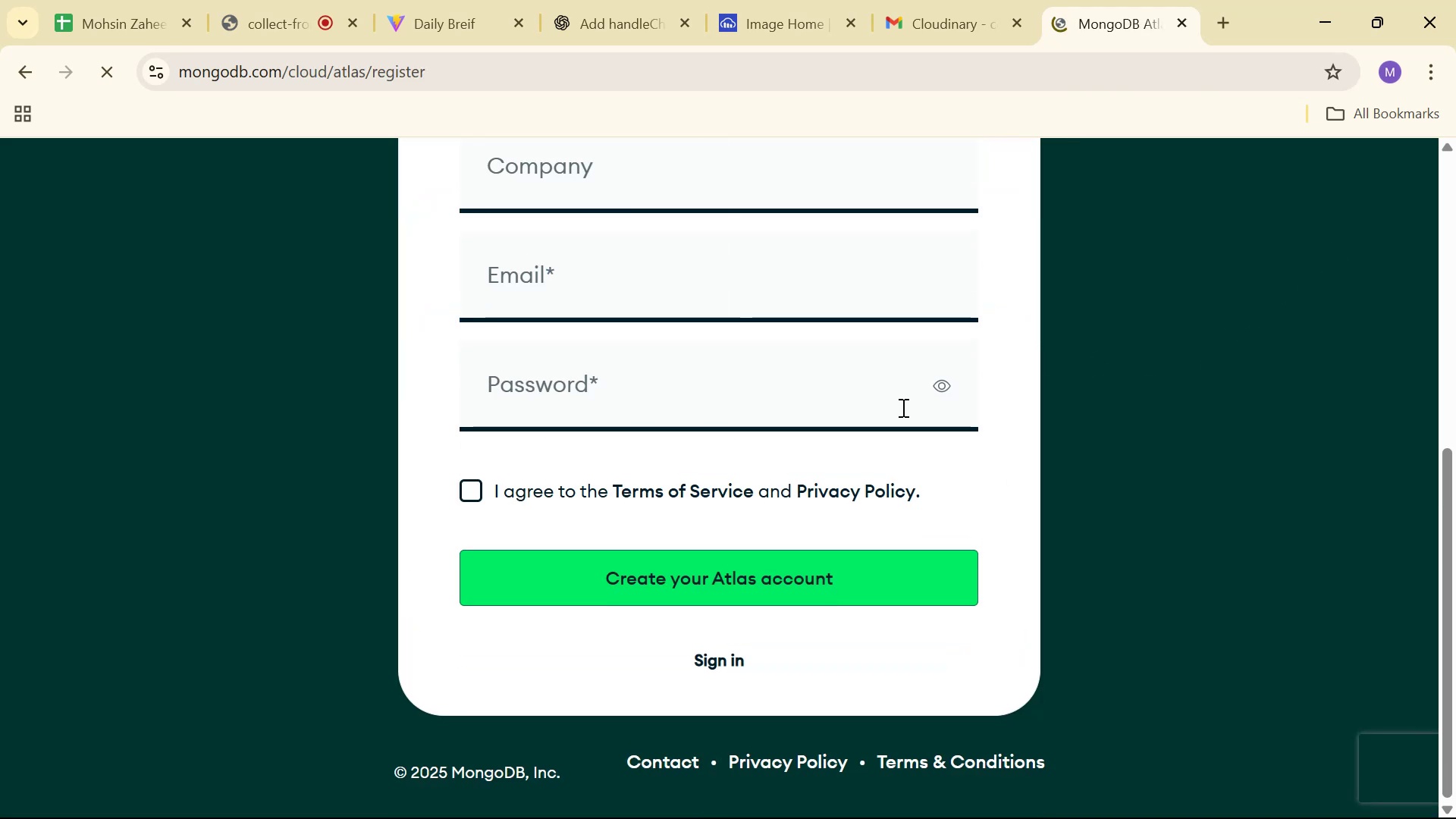 
scroll: coordinate [883, 455], scroll_direction: up, amount: 3.0
 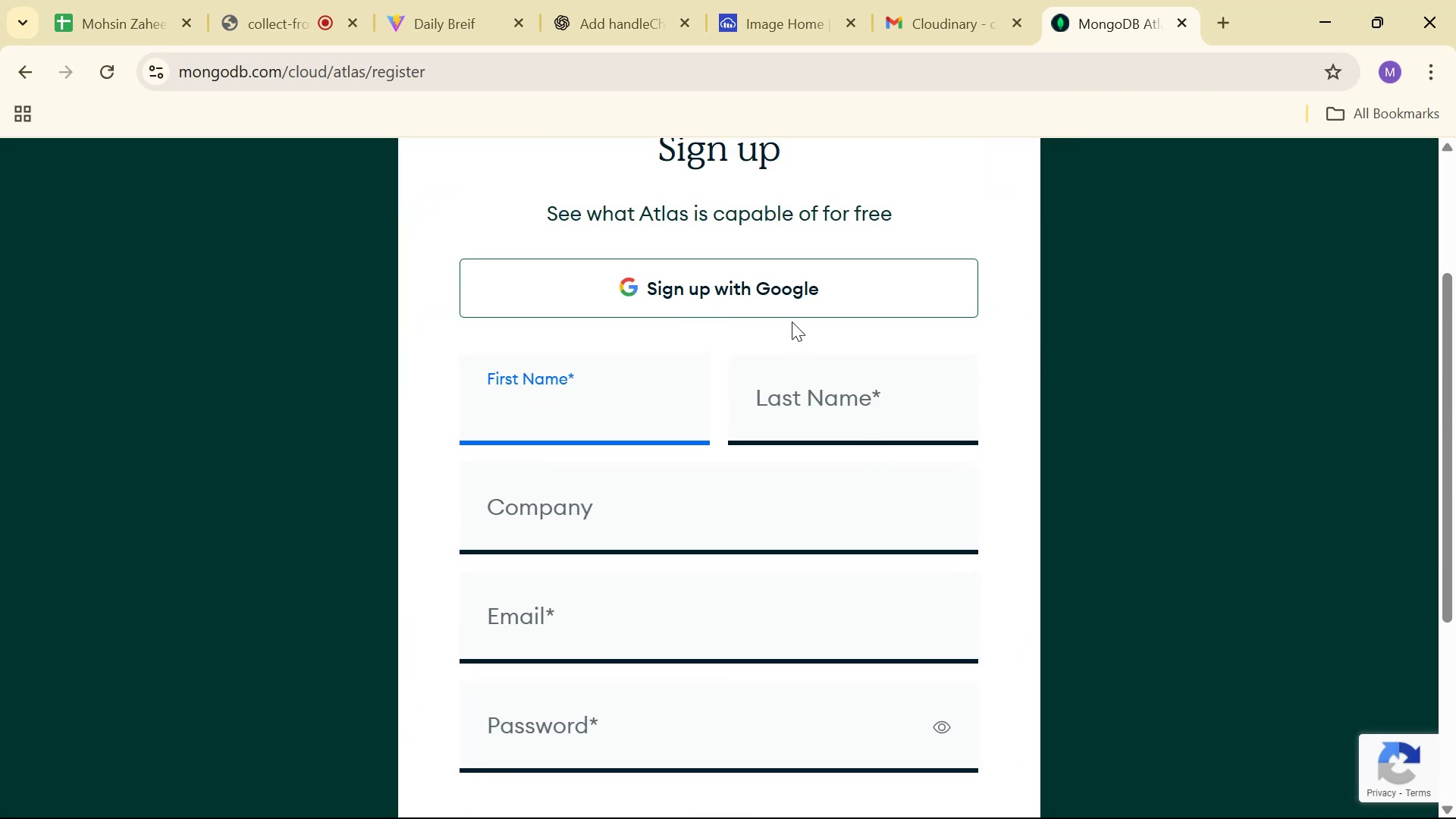 
double_click([792, 293])
 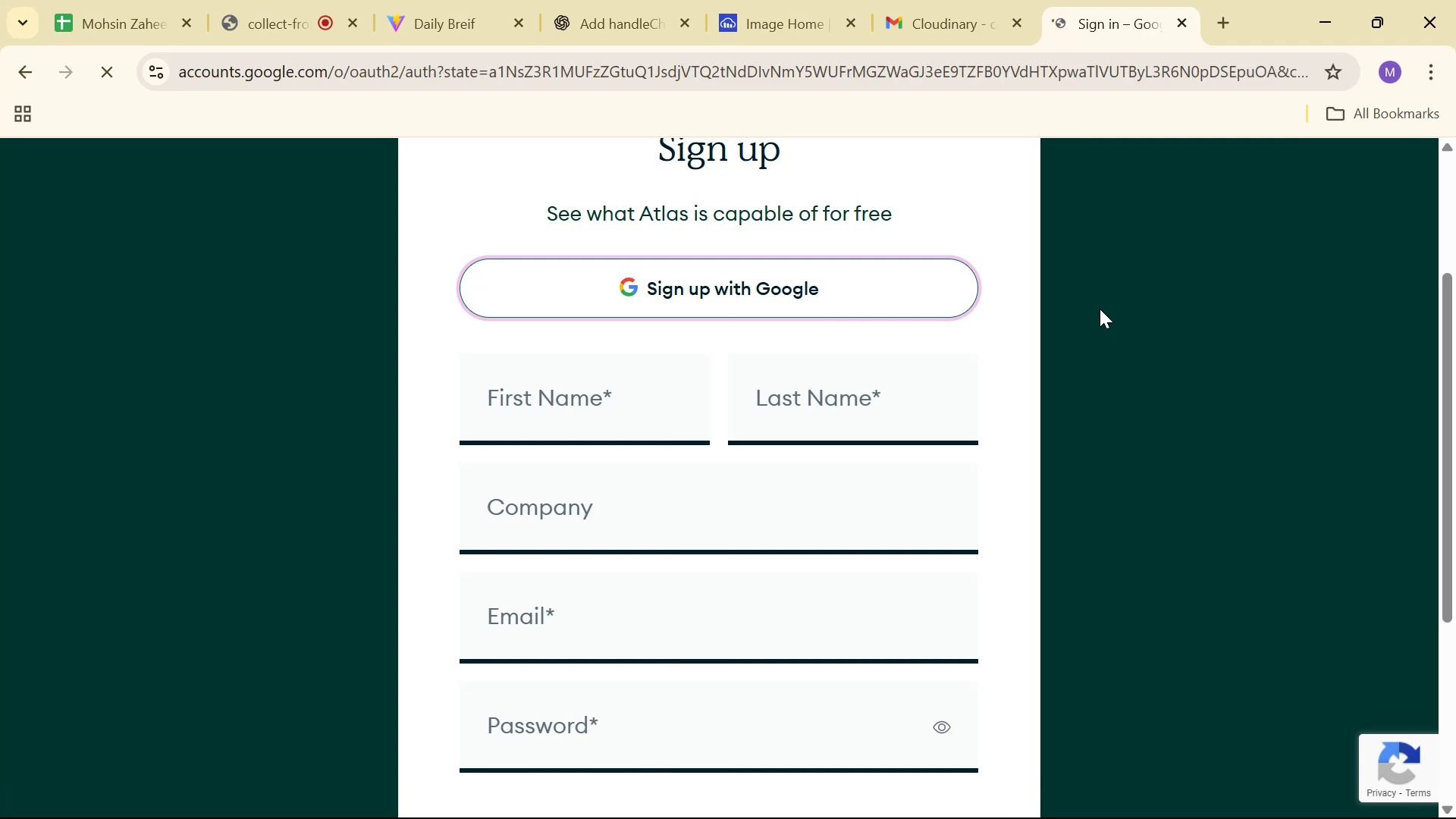 
wait(5.64)
 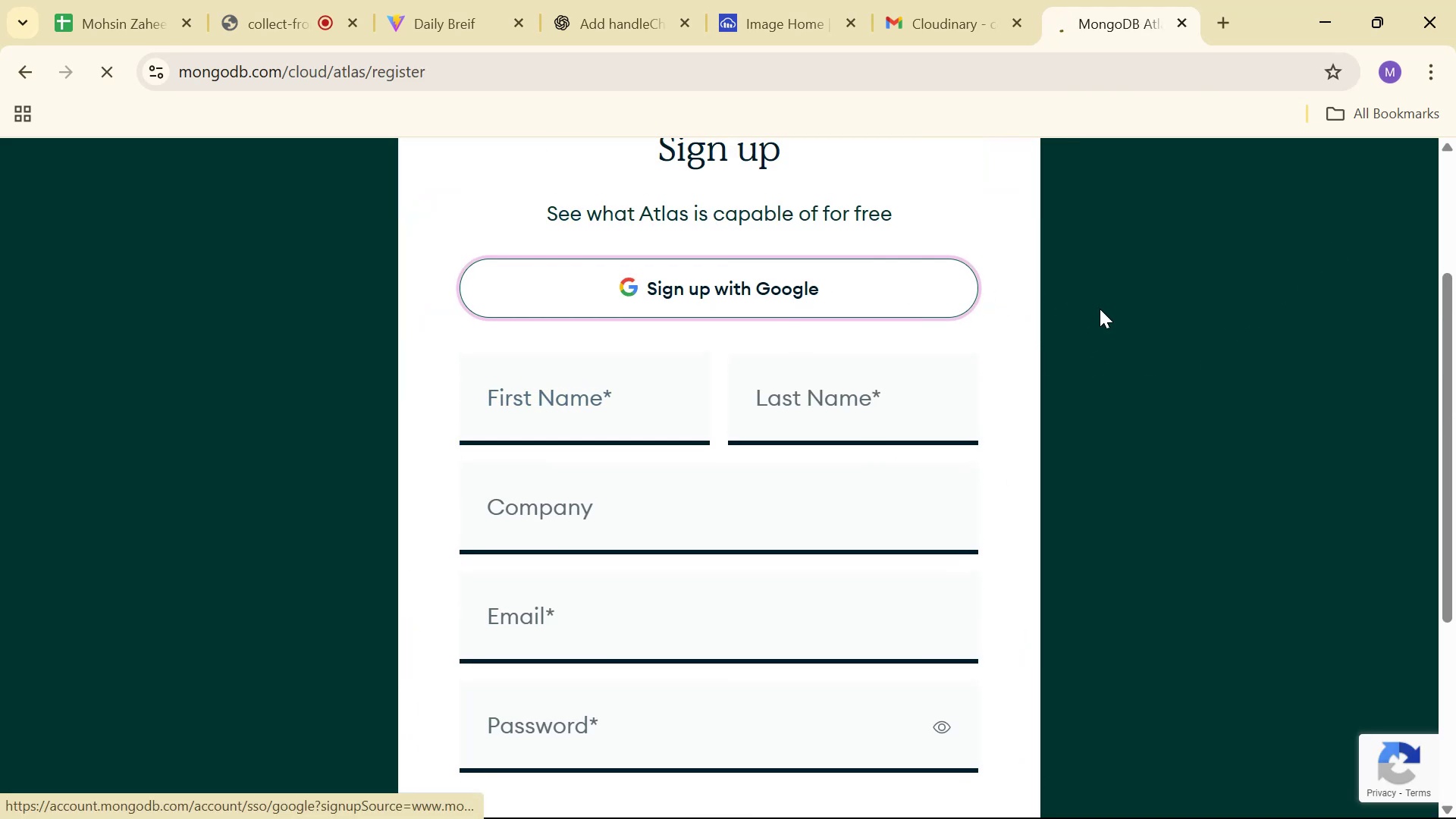 
left_click([1046, 485])
 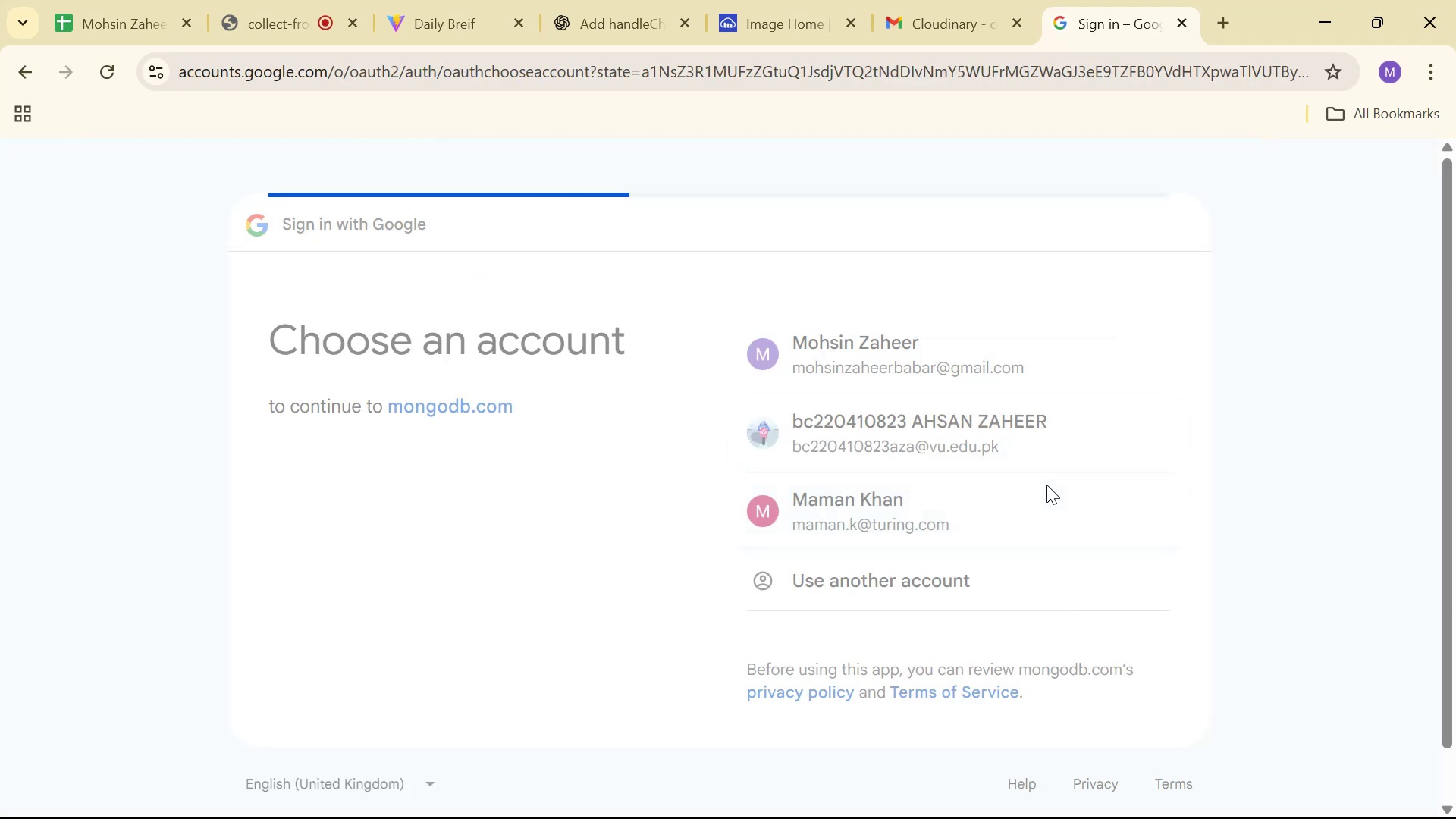 
double_click([1046, 485])
 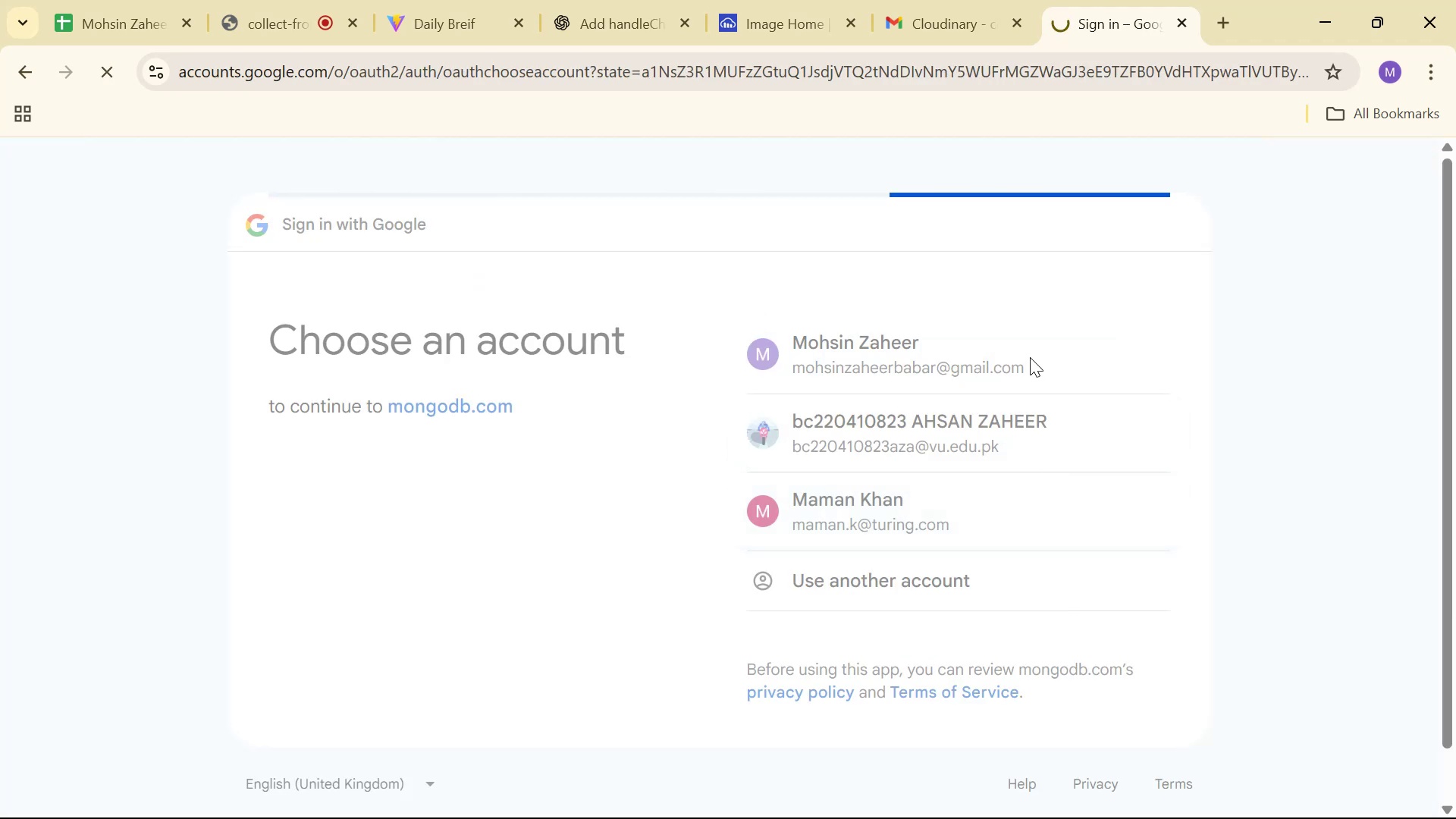 
double_click([1030, 357])
 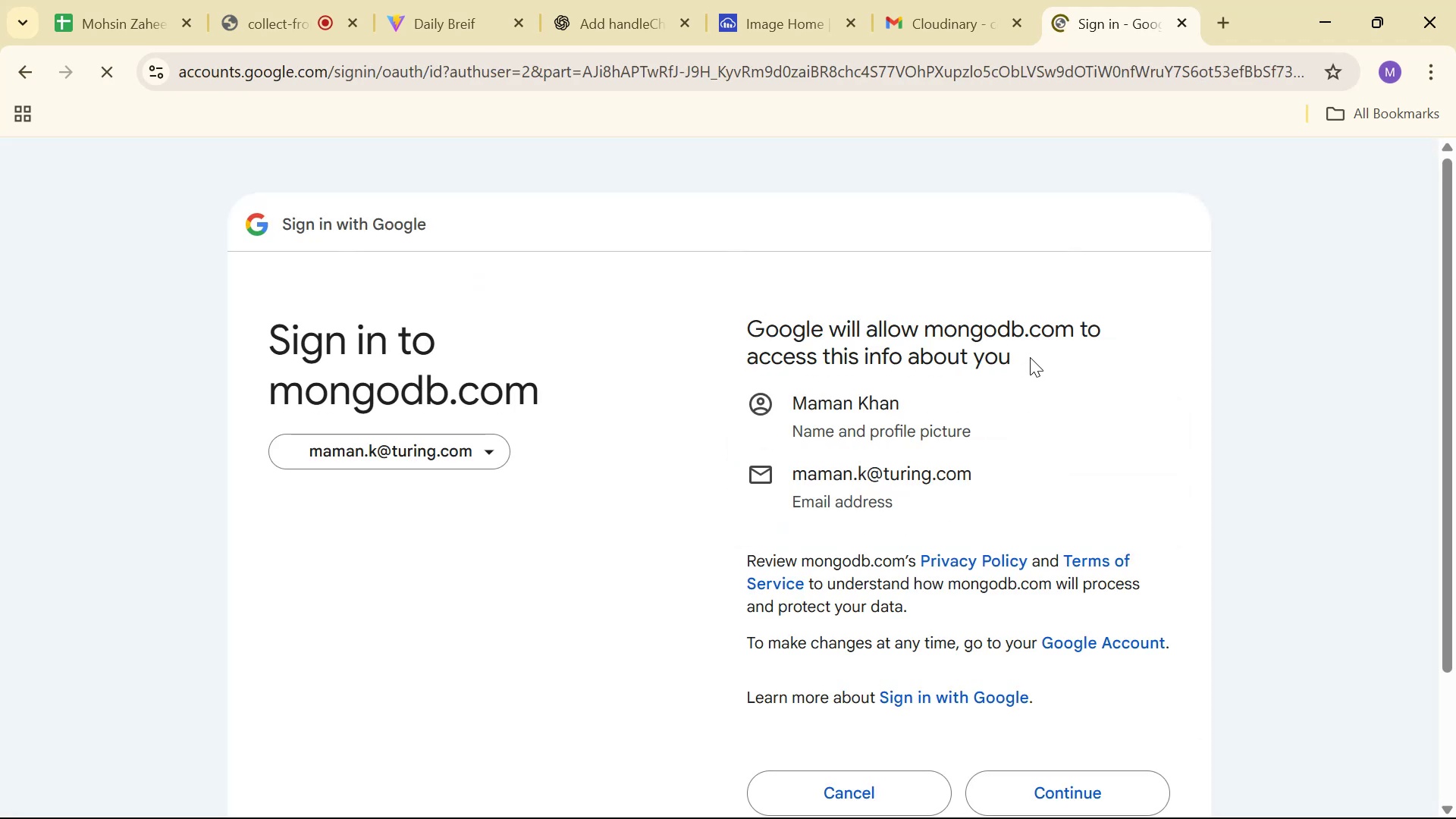 
triple_click([1030, 357])
 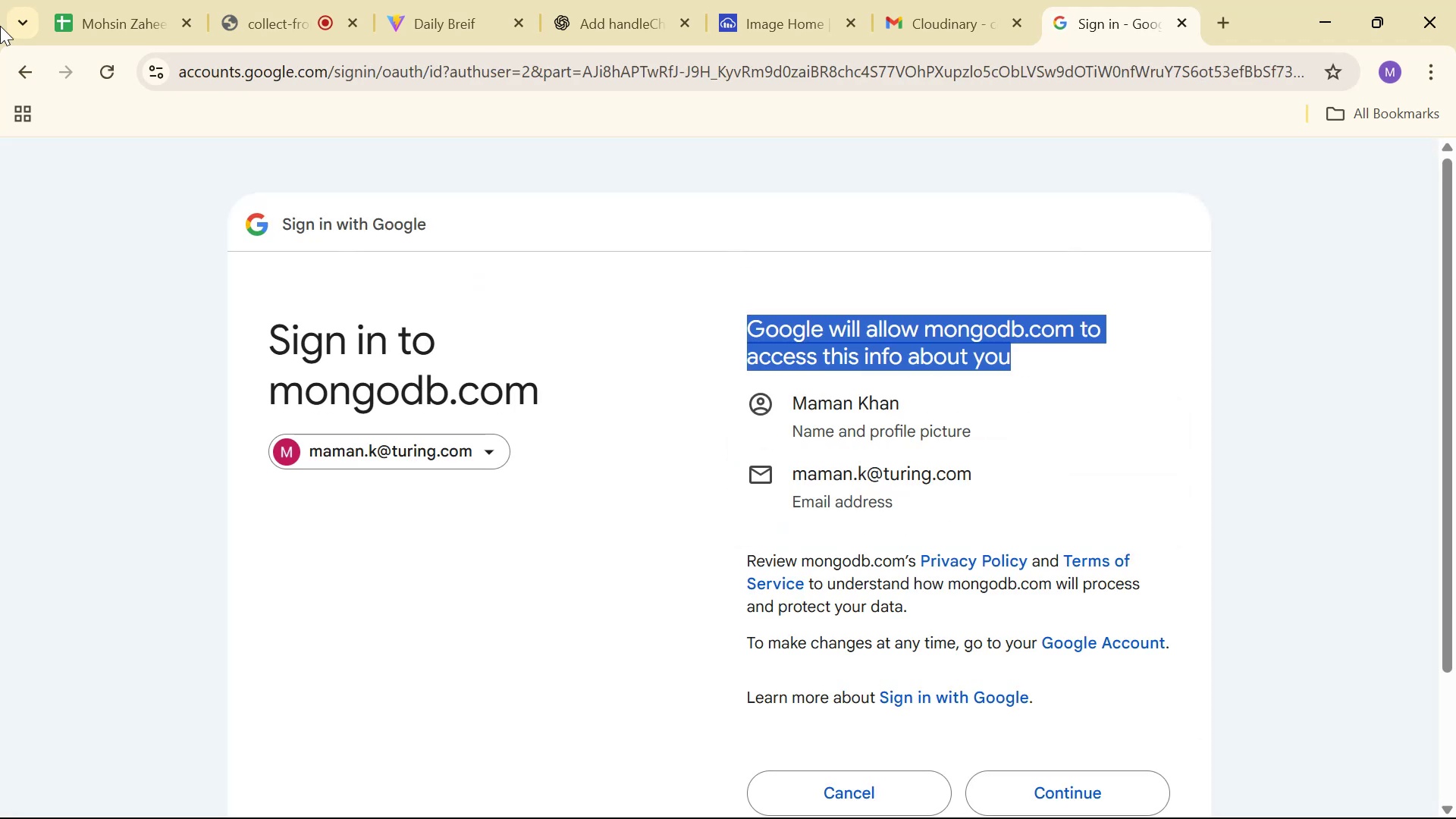 
left_click([32, 65])
 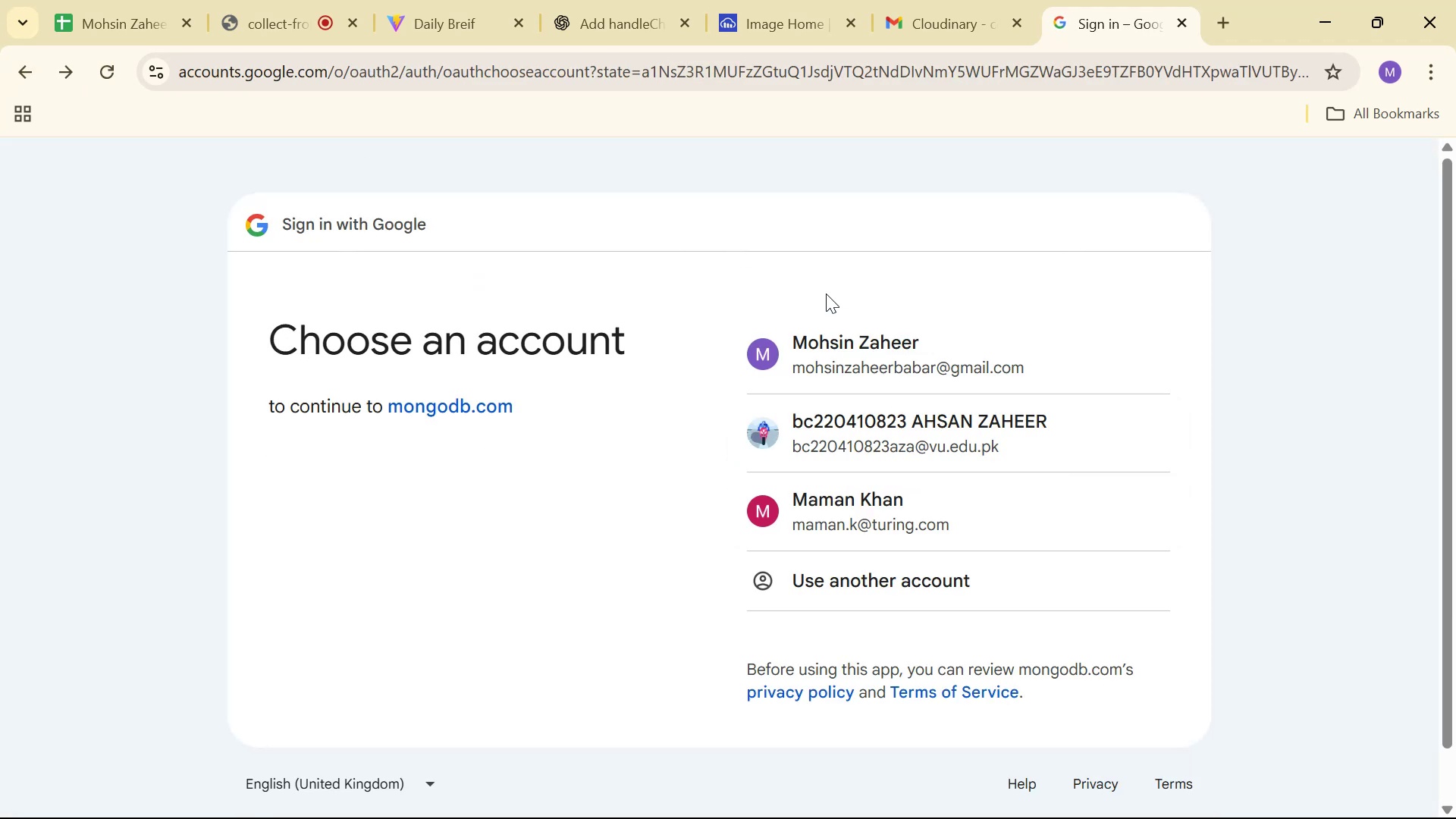 
left_click([852, 325])
 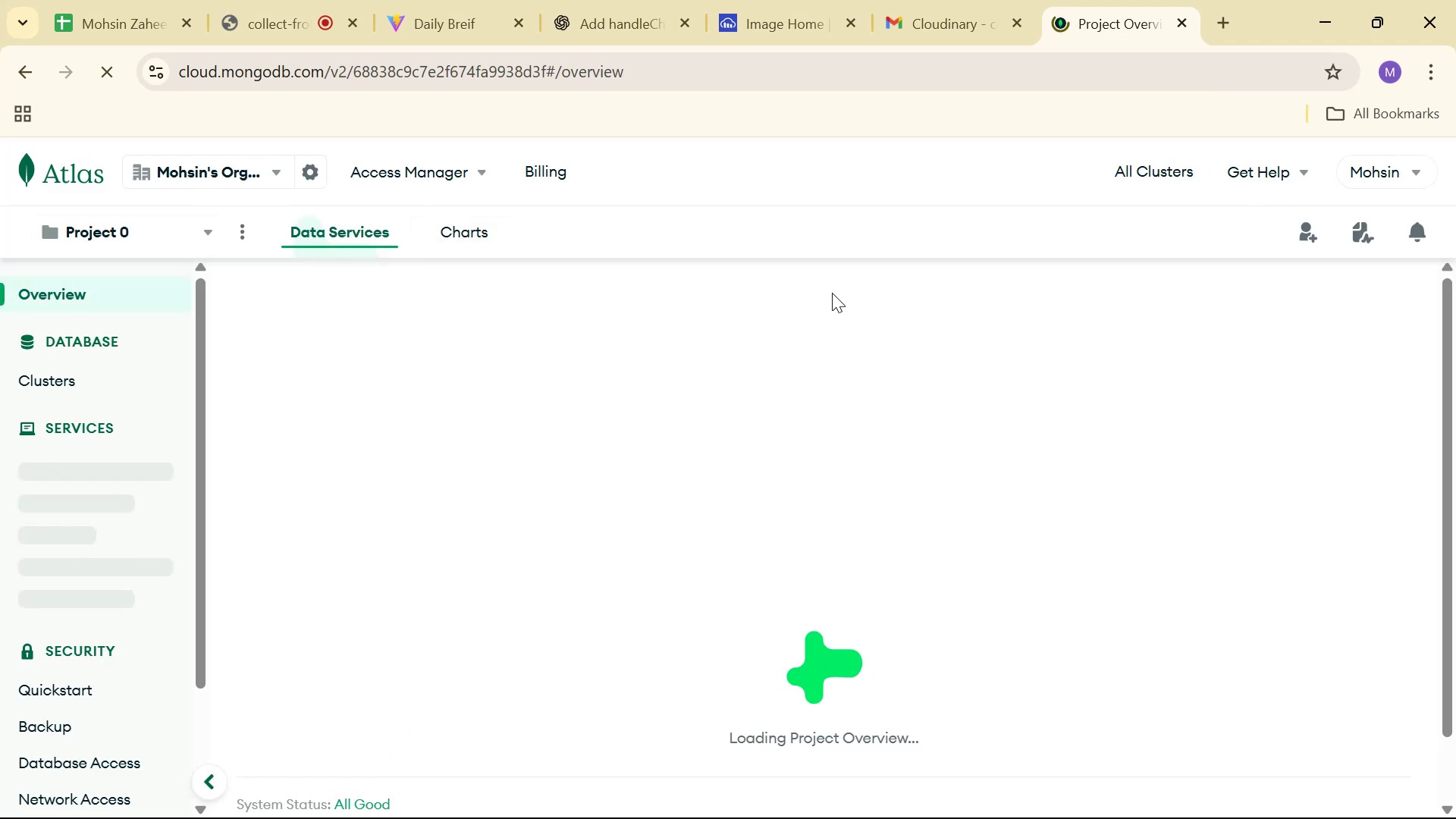 
wait(21.26)
 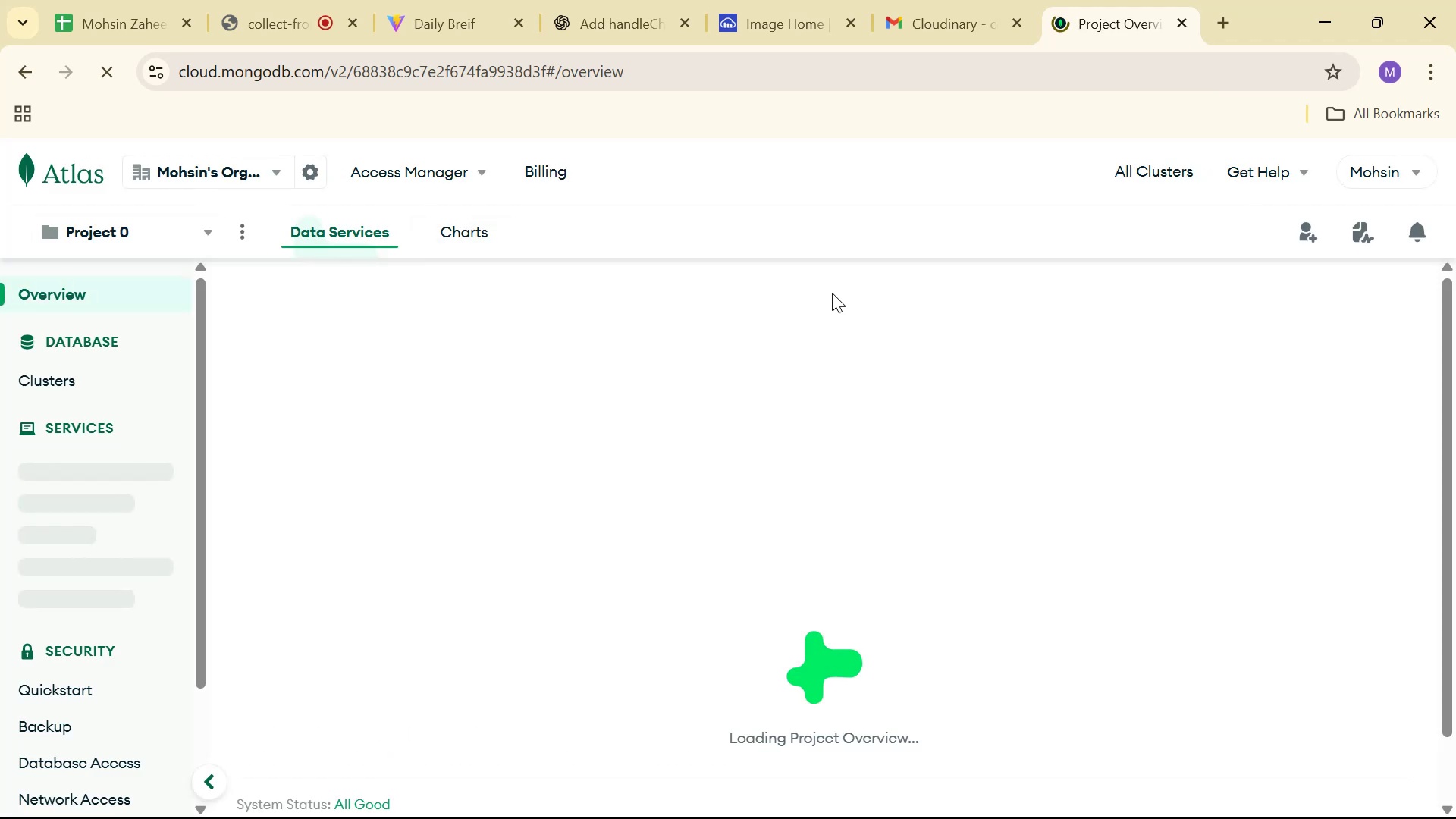 
scroll: coordinate [824, 520], scroll_direction: down, amount: 2.0
 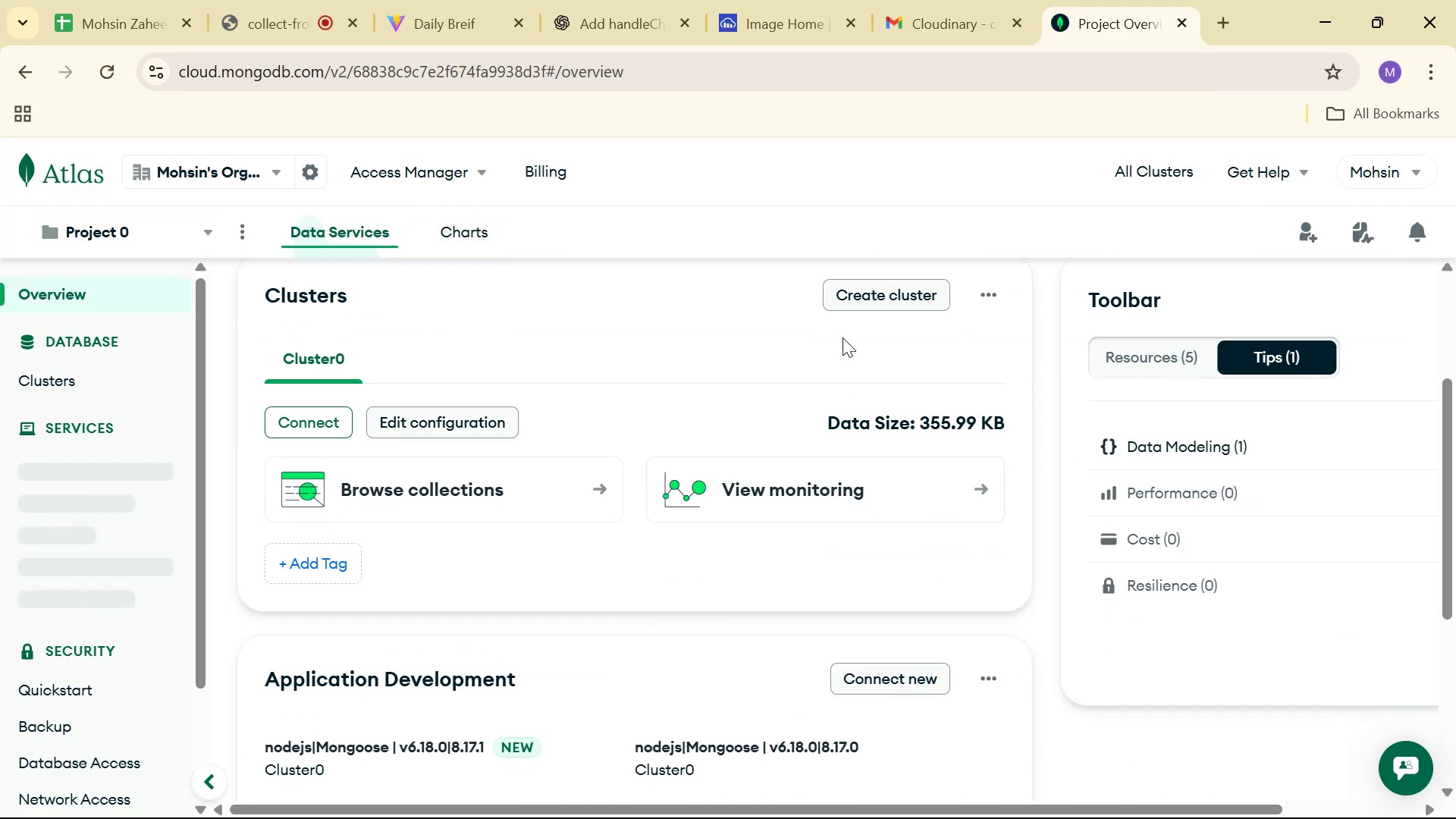 
scroll: coordinate [754, 366], scroll_direction: up, amount: 1.0
 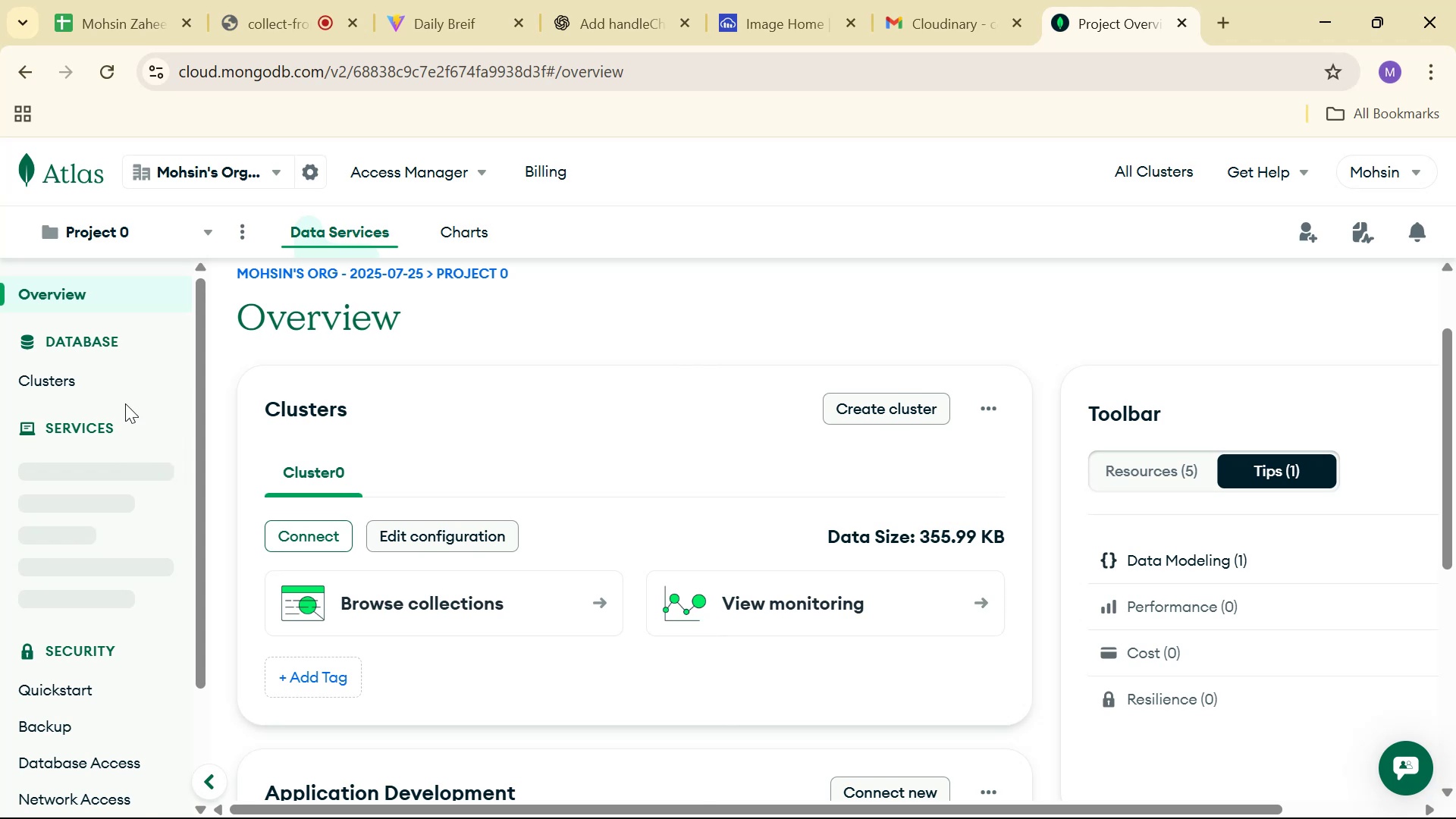 
left_click([83, 375])
 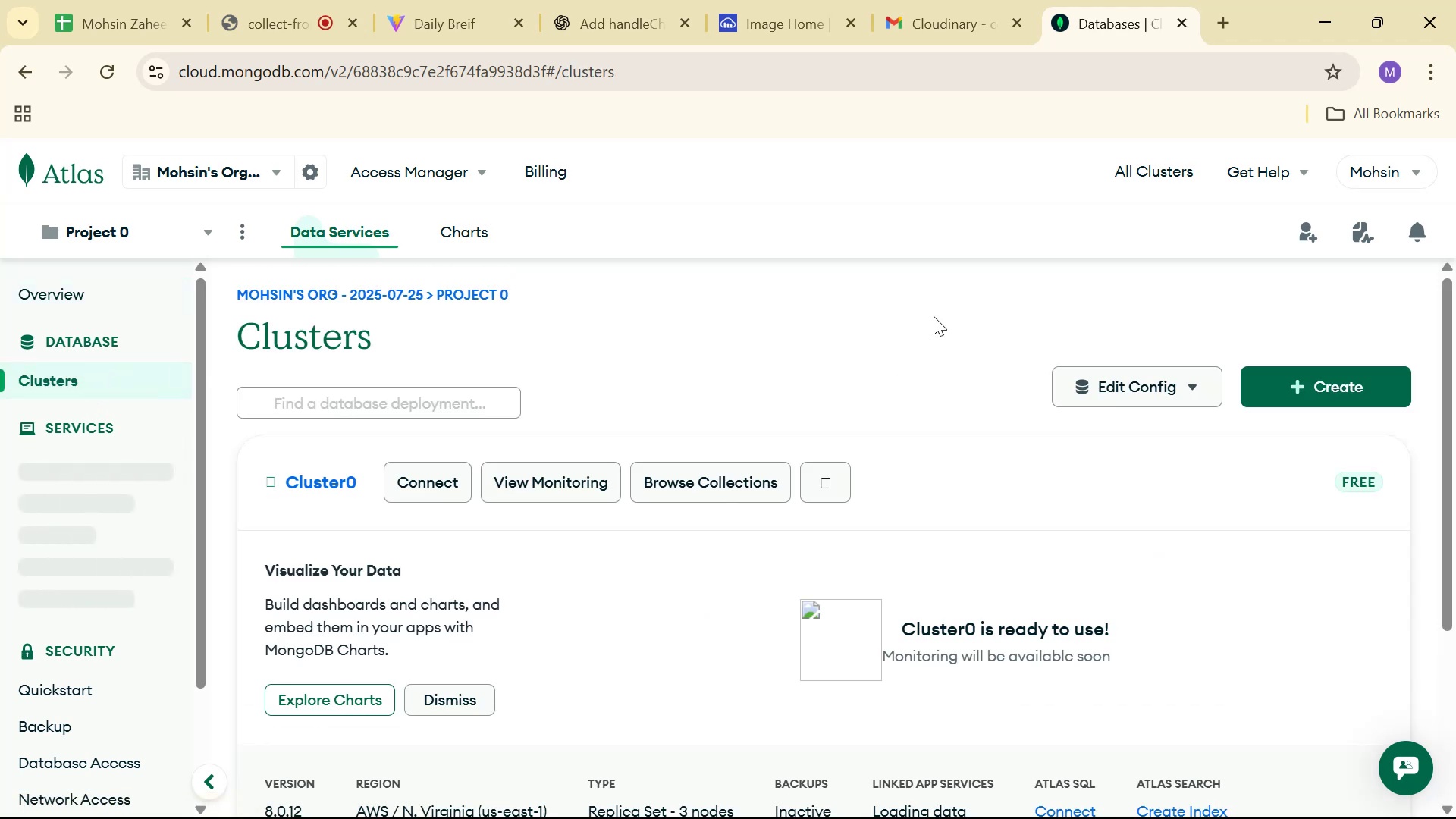 
scroll: coordinate [928, 377], scroll_direction: down, amount: 2.0
 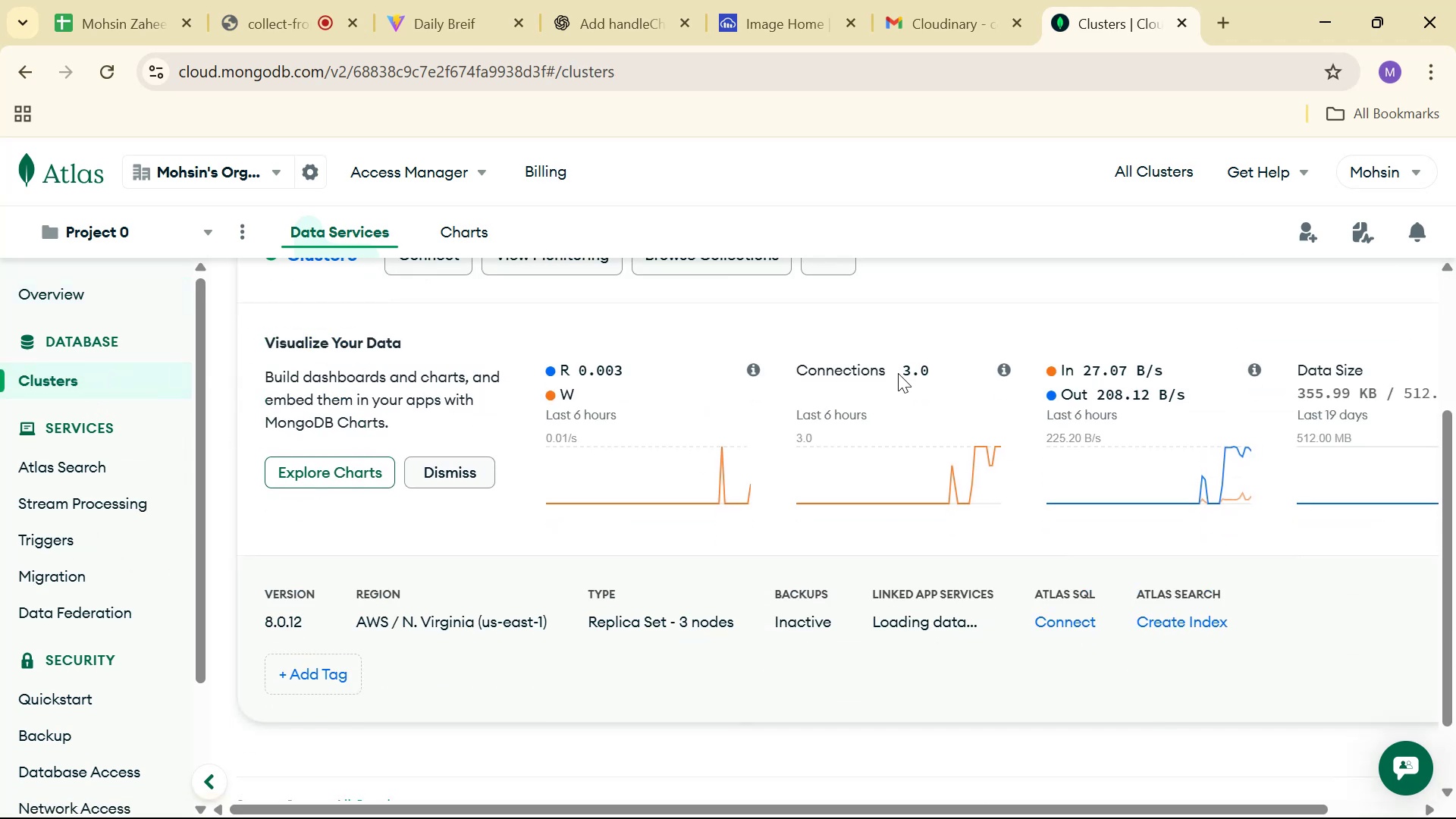 
scroll: coordinate [802, 382], scroll_direction: up, amount: 1.0
 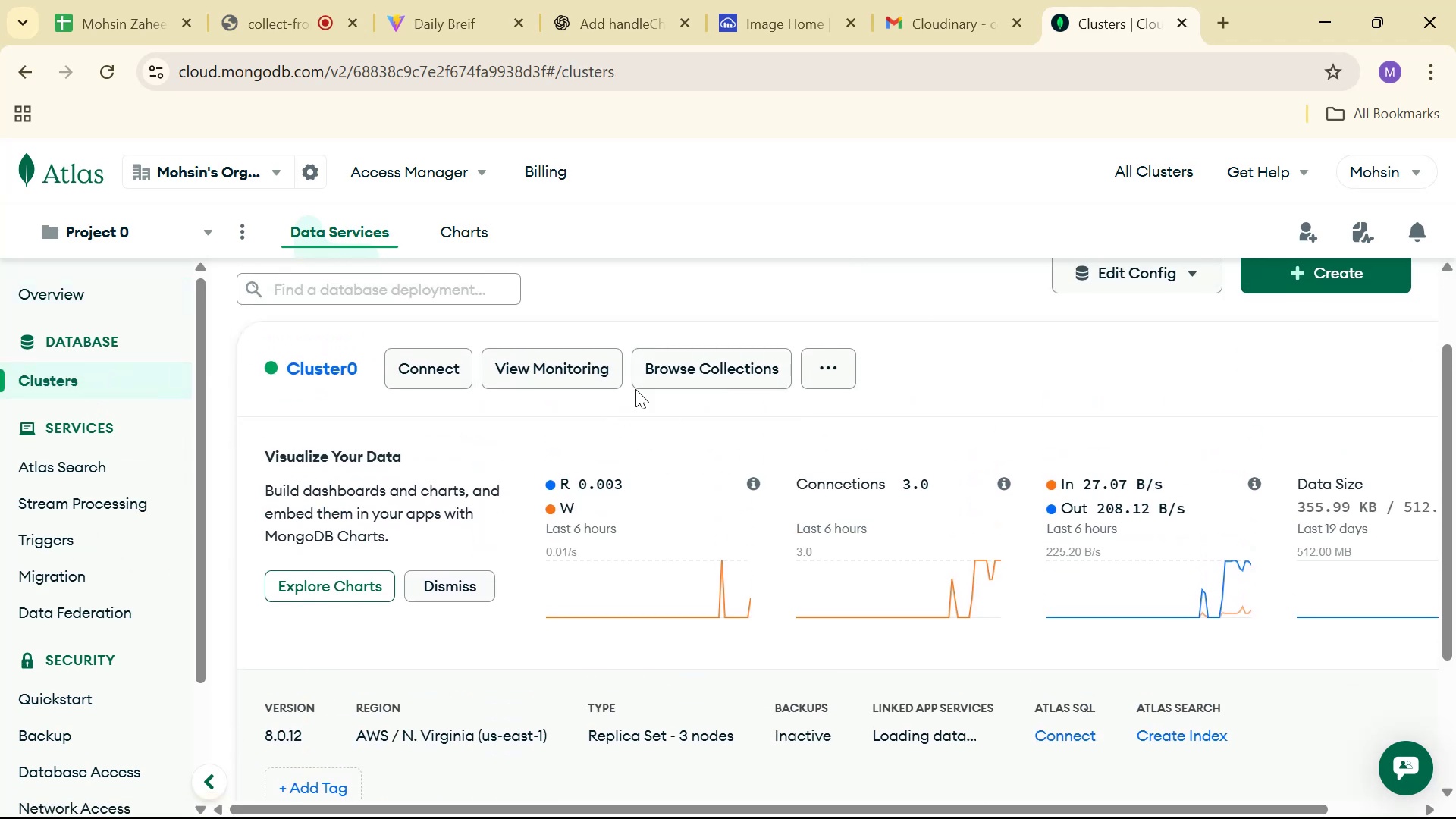 
left_click([701, 379])
 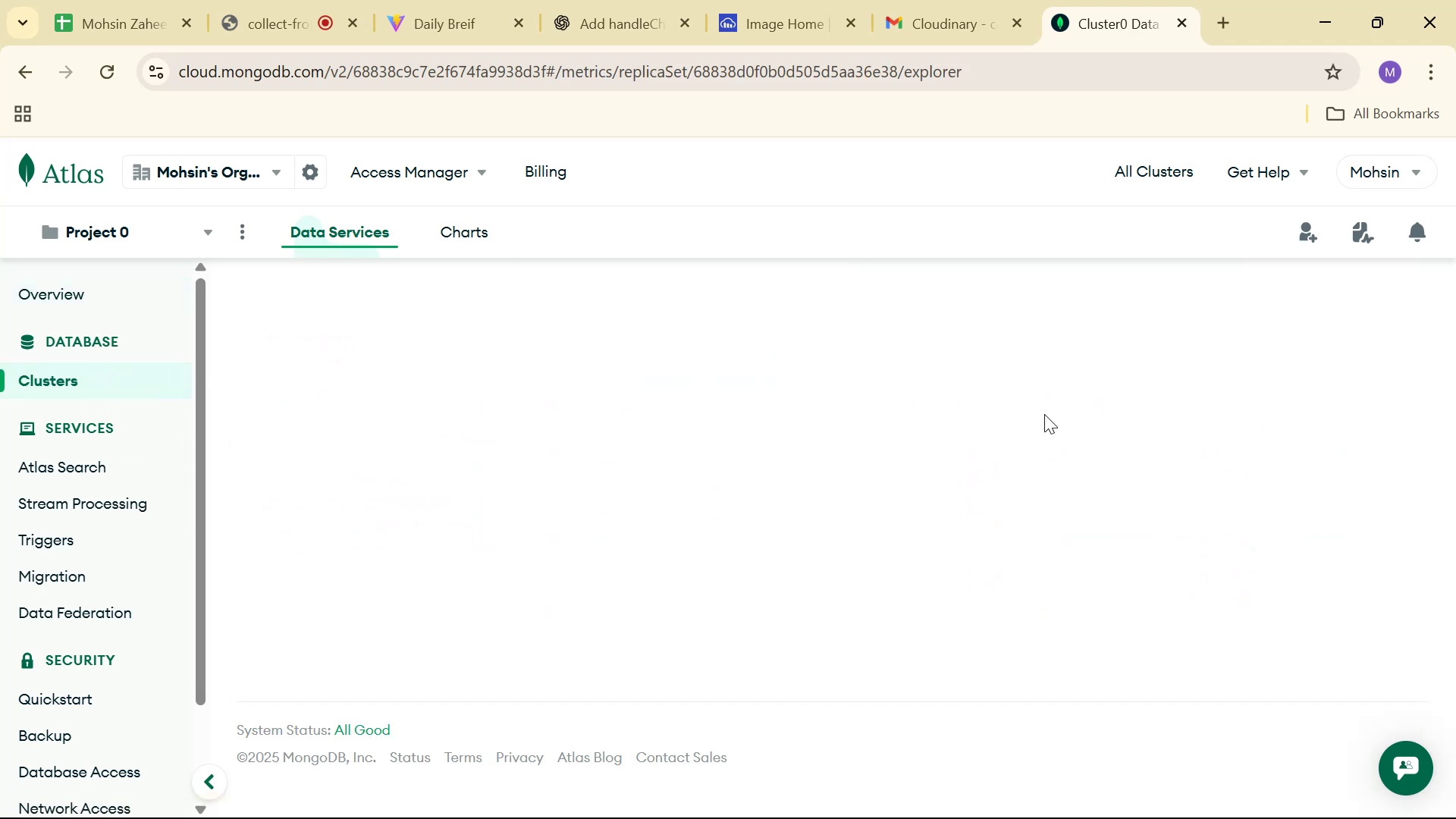 
scroll: coordinate [1116, 371], scroll_direction: down, amount: 2.0
 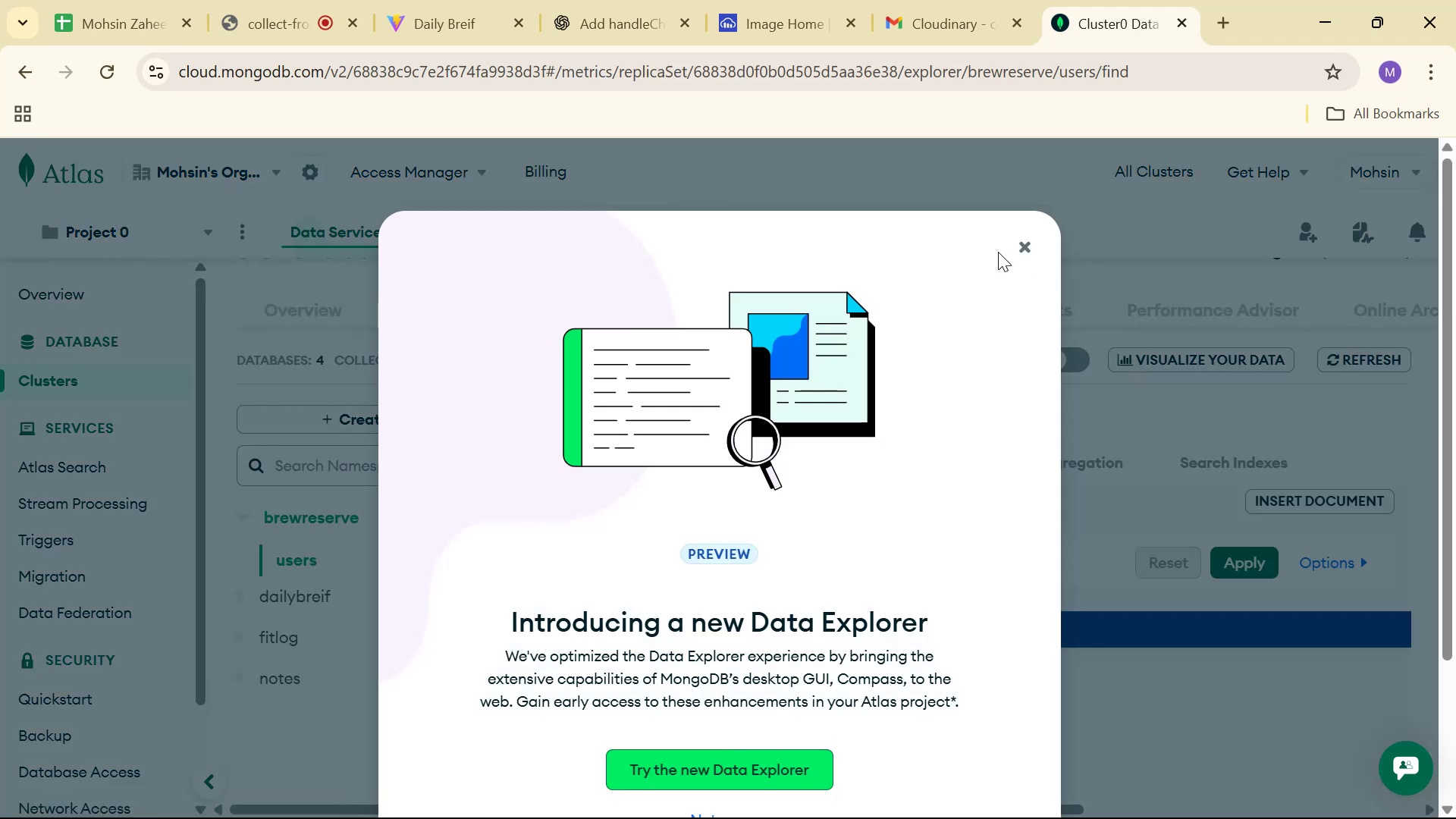 
left_click([1018, 246])
 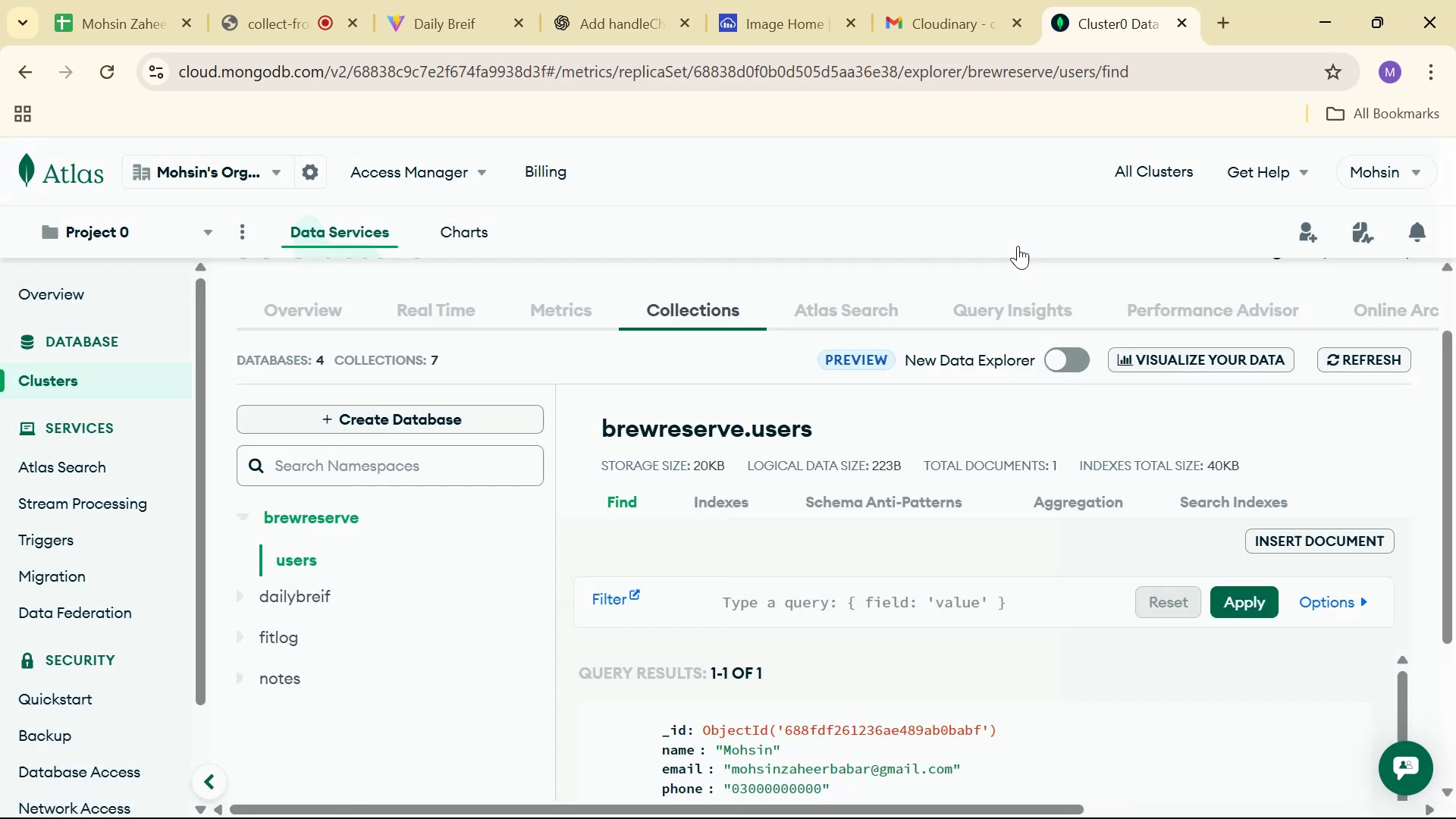 
scroll: coordinate [1047, 275], scroll_direction: down, amount: 2.0
 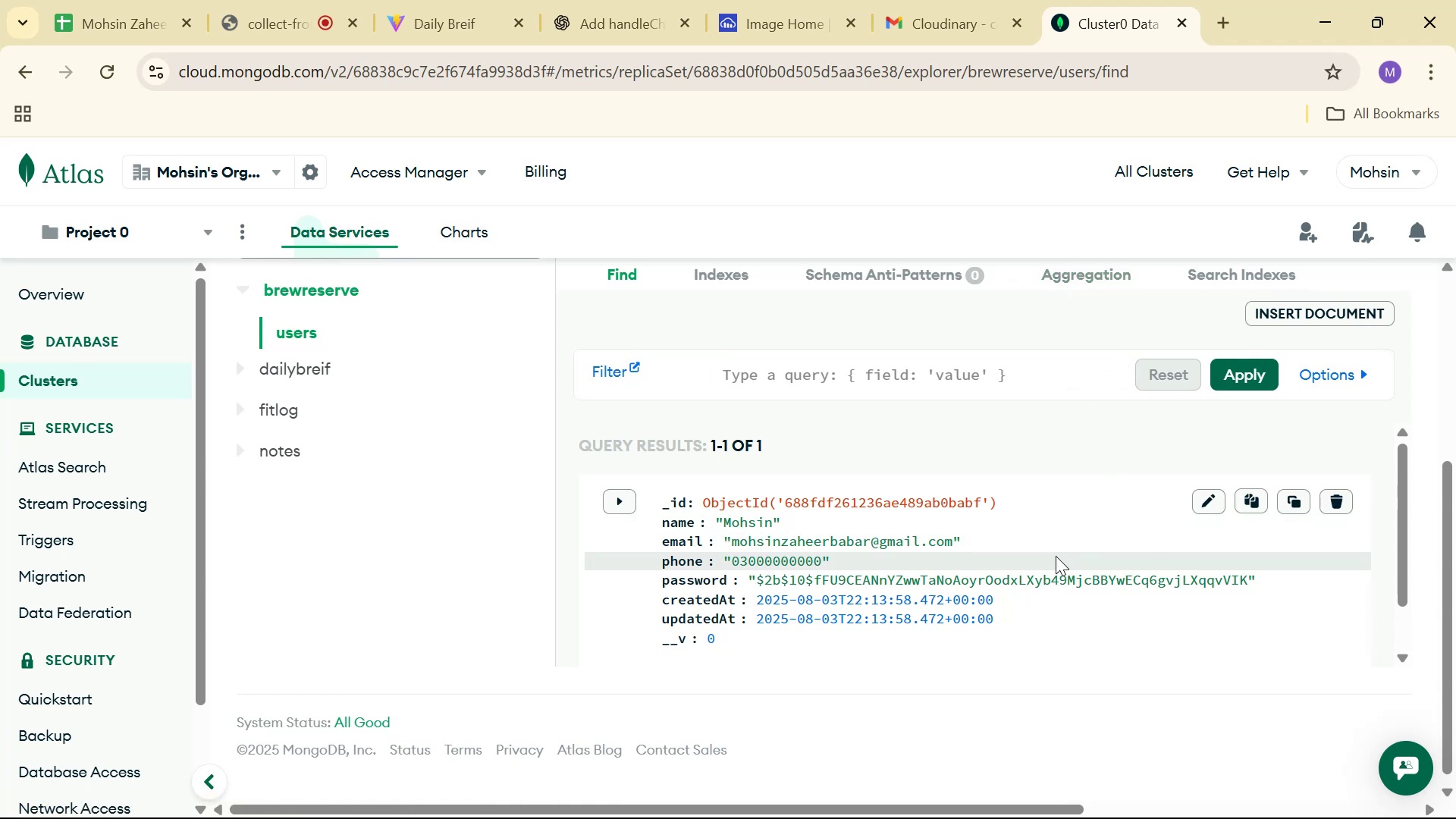 
scroll: coordinate [735, 595], scroll_direction: up, amount: 1.0
 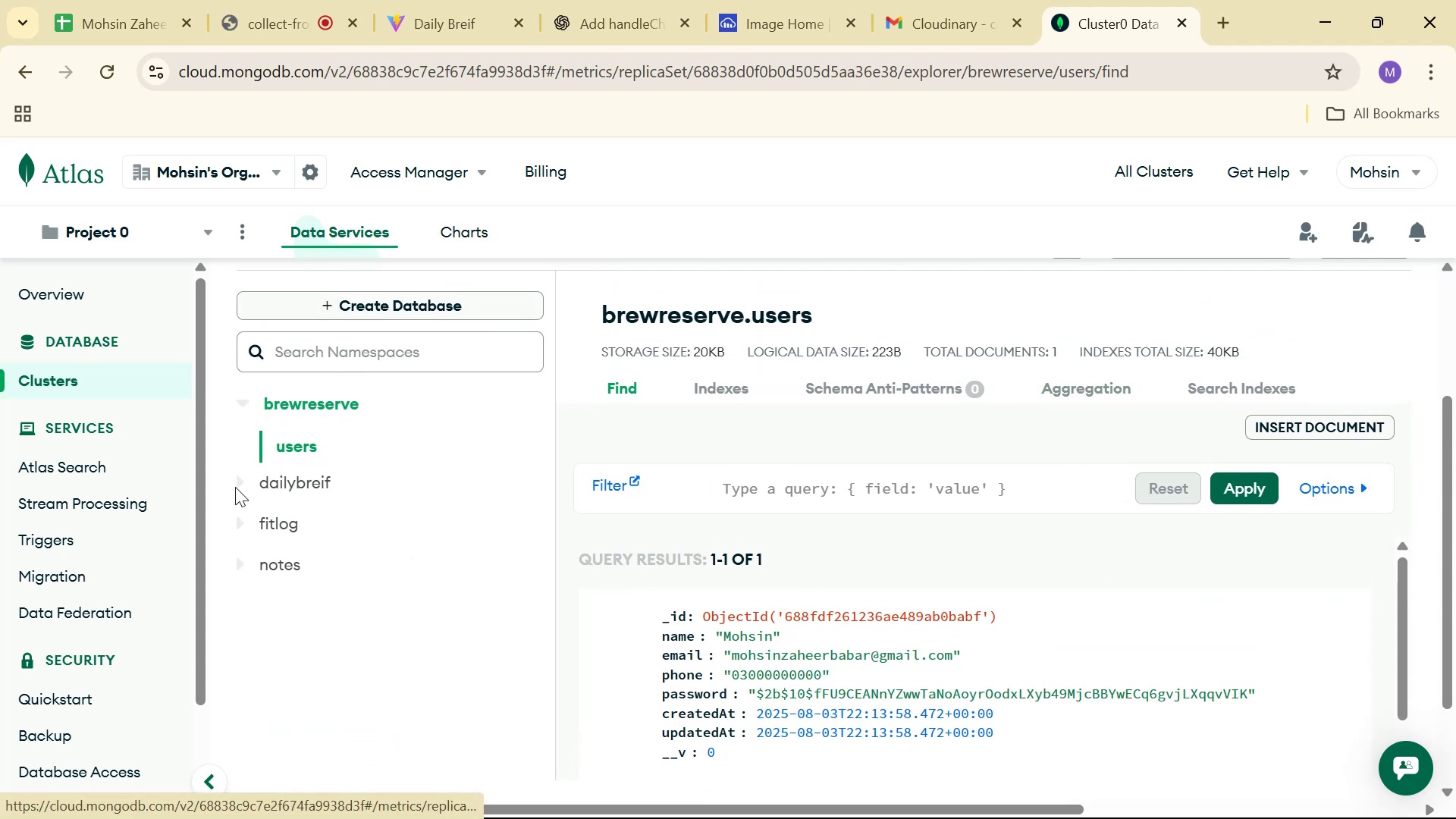 
double_click([239, 480])
 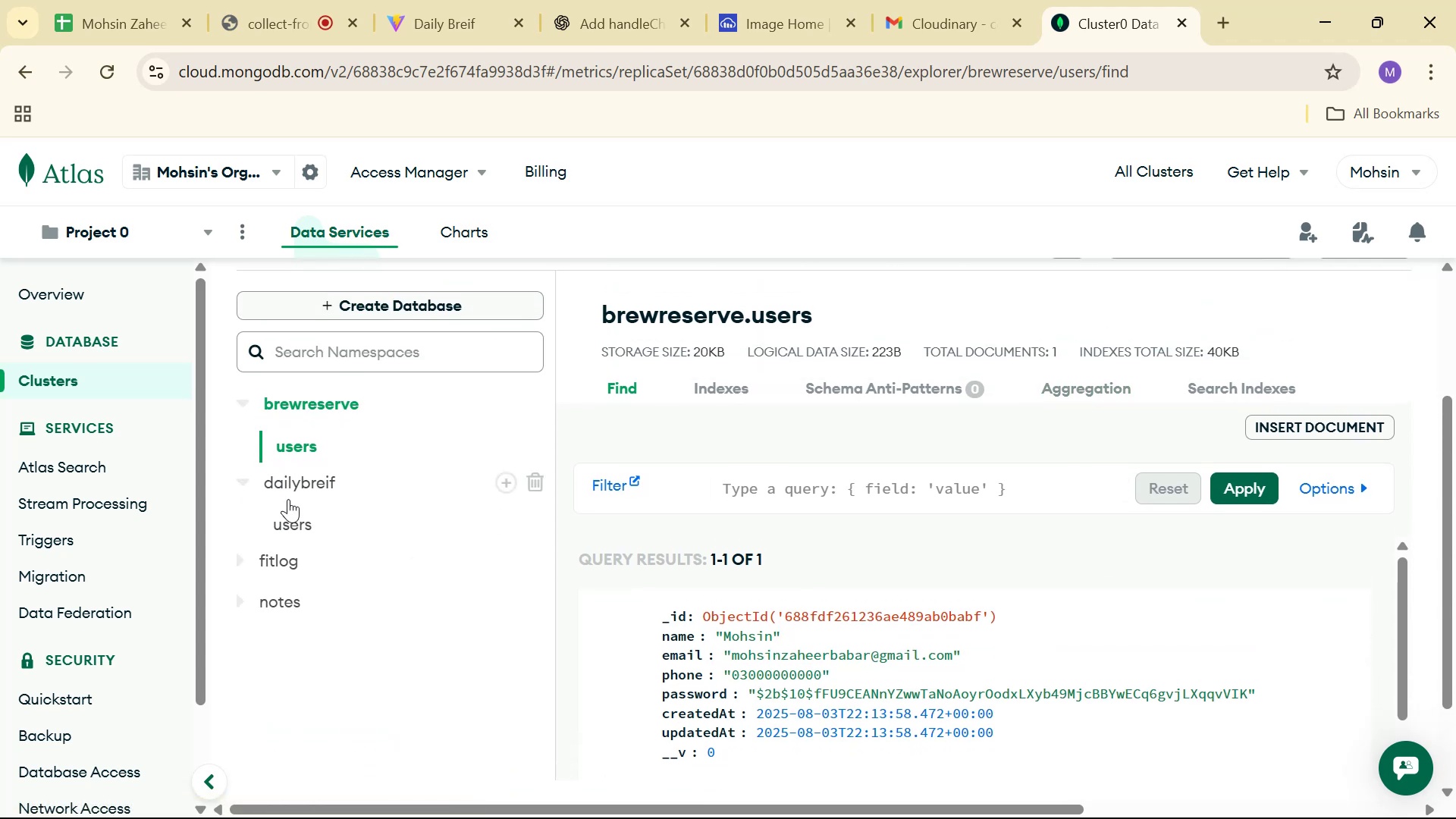 
left_click([302, 527])
 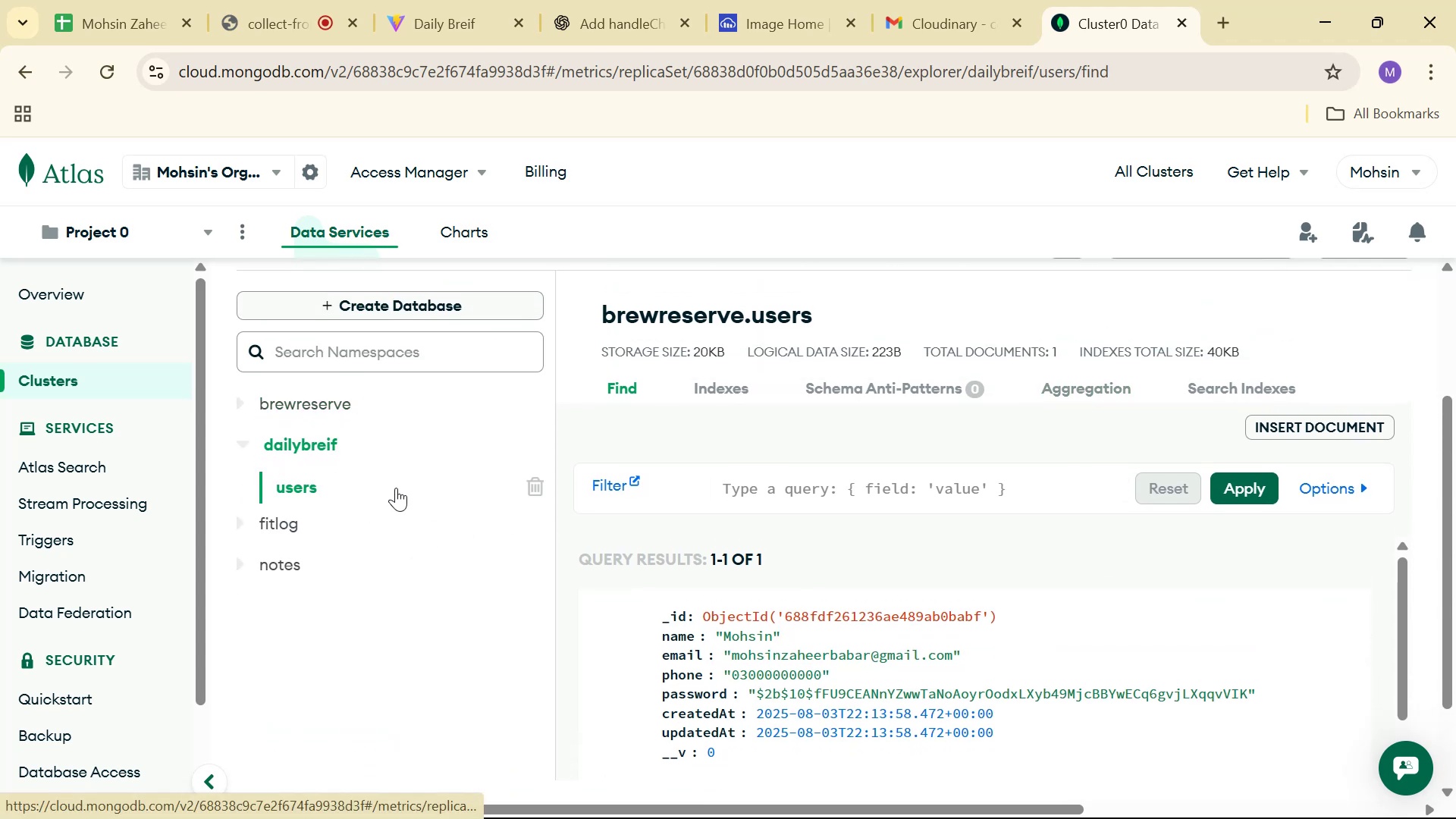 
left_click([363, 486])
 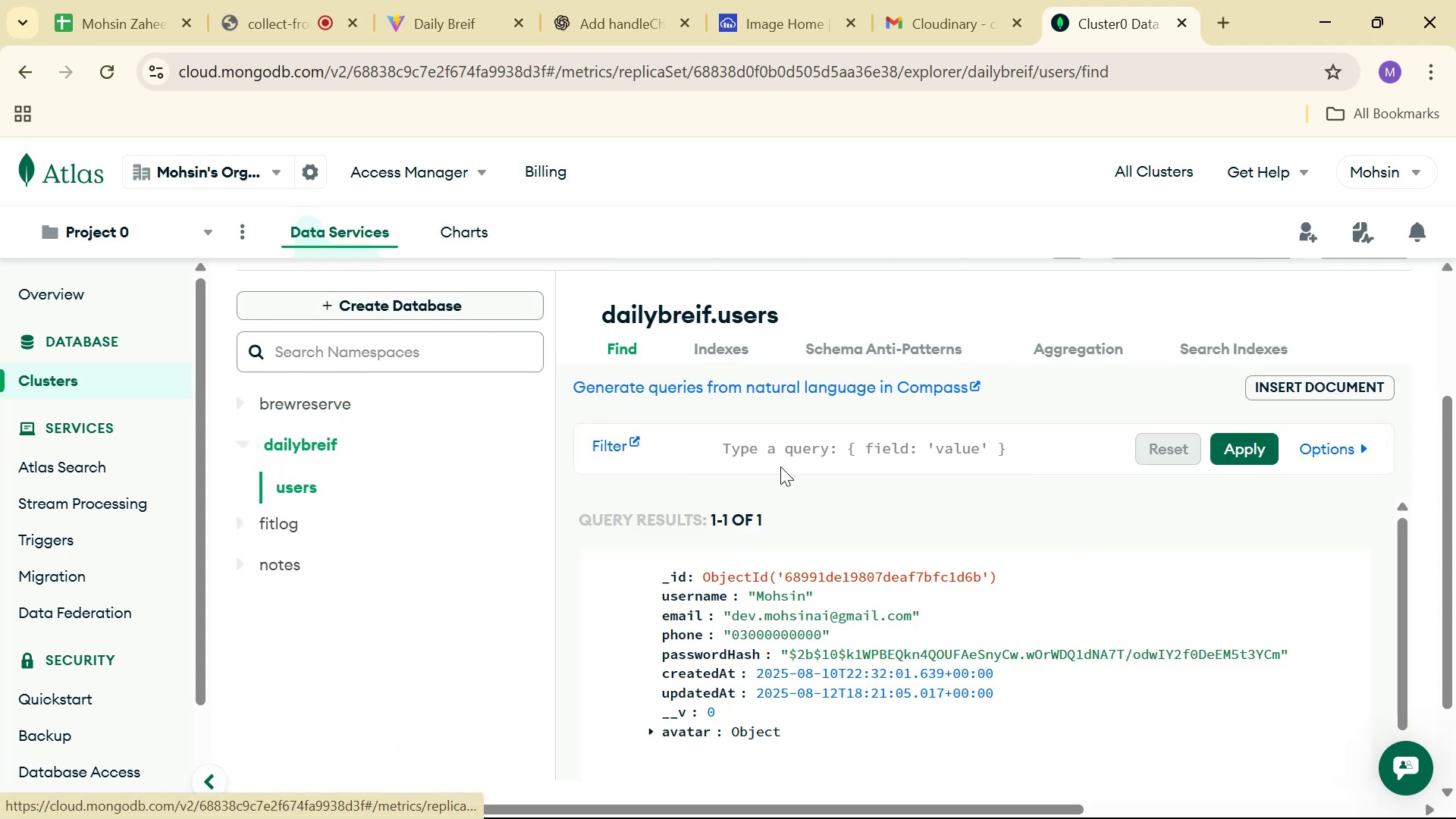 
scroll: coordinate [962, 359], scroll_direction: down, amount: 2.0
 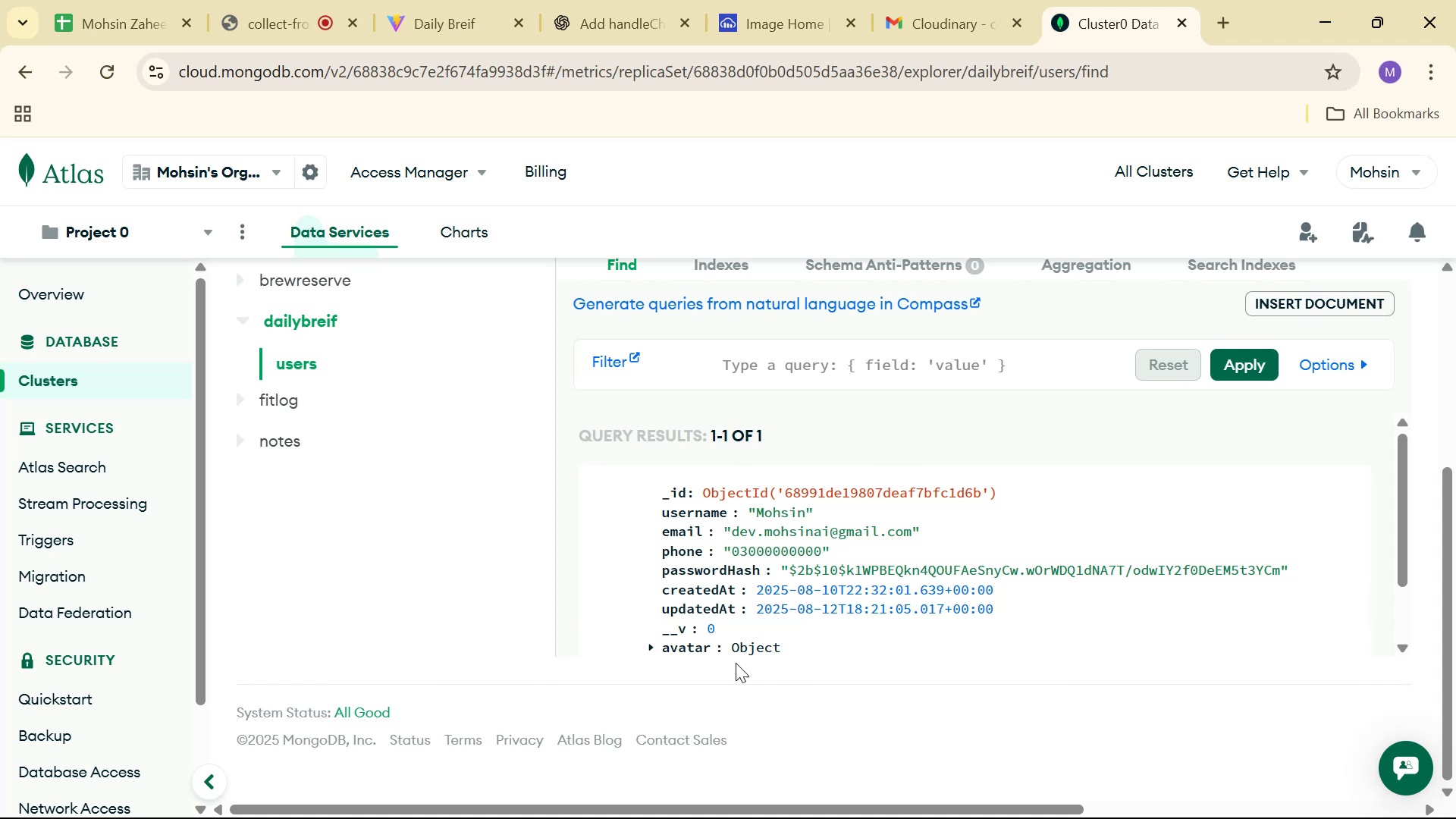 
left_click([652, 644])
 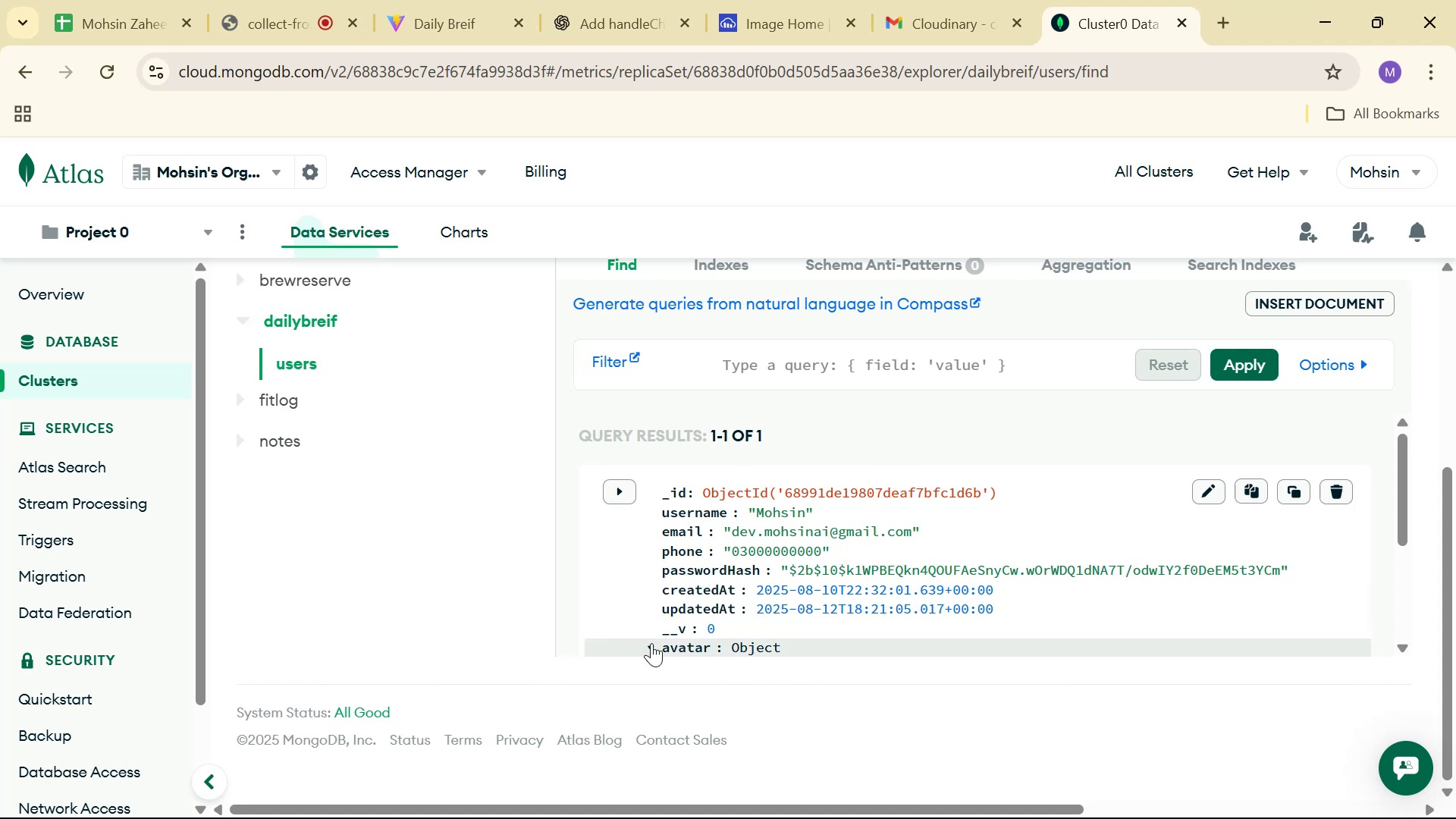 
left_click([651, 643])
 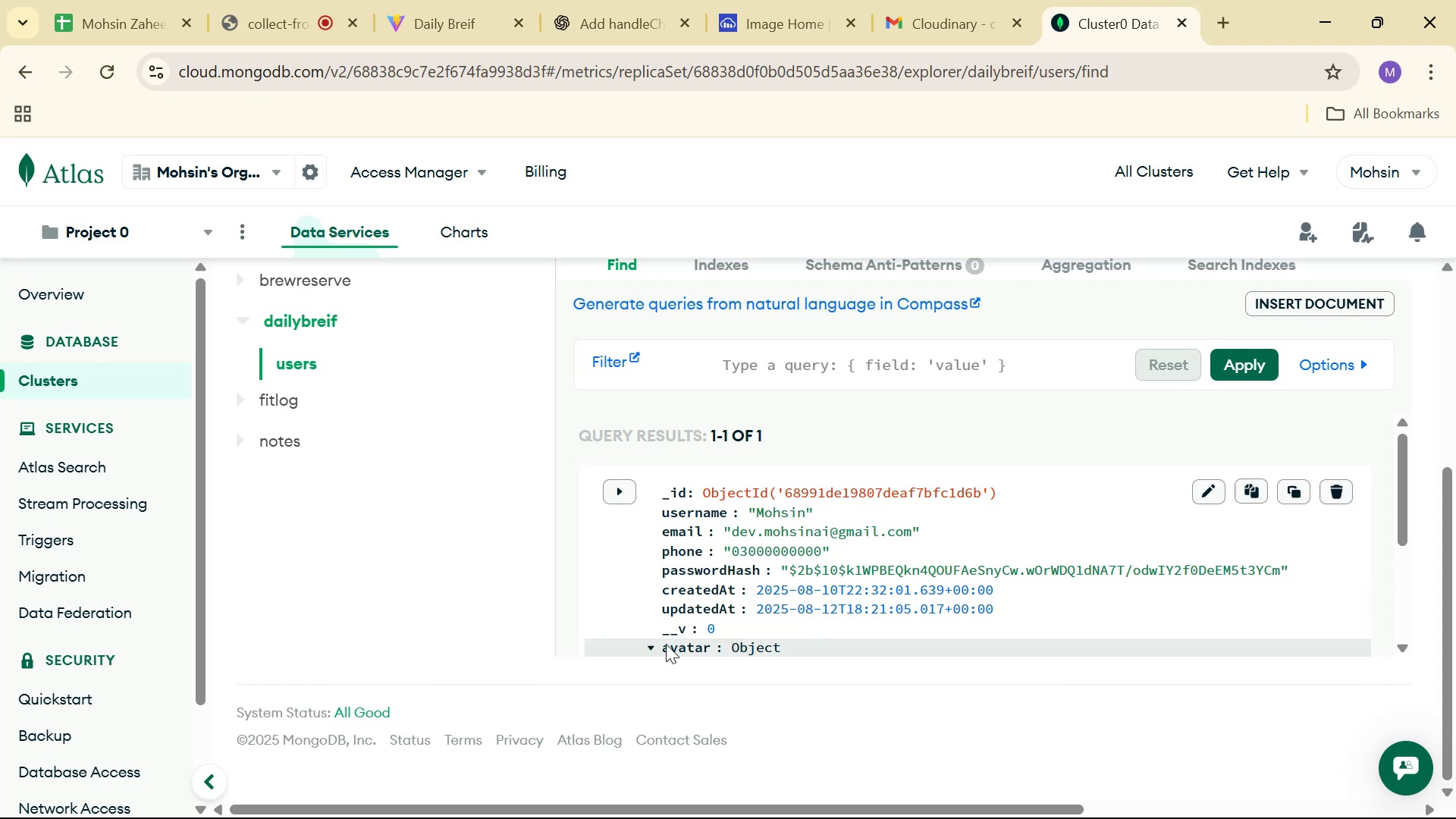 
double_click([723, 644])
 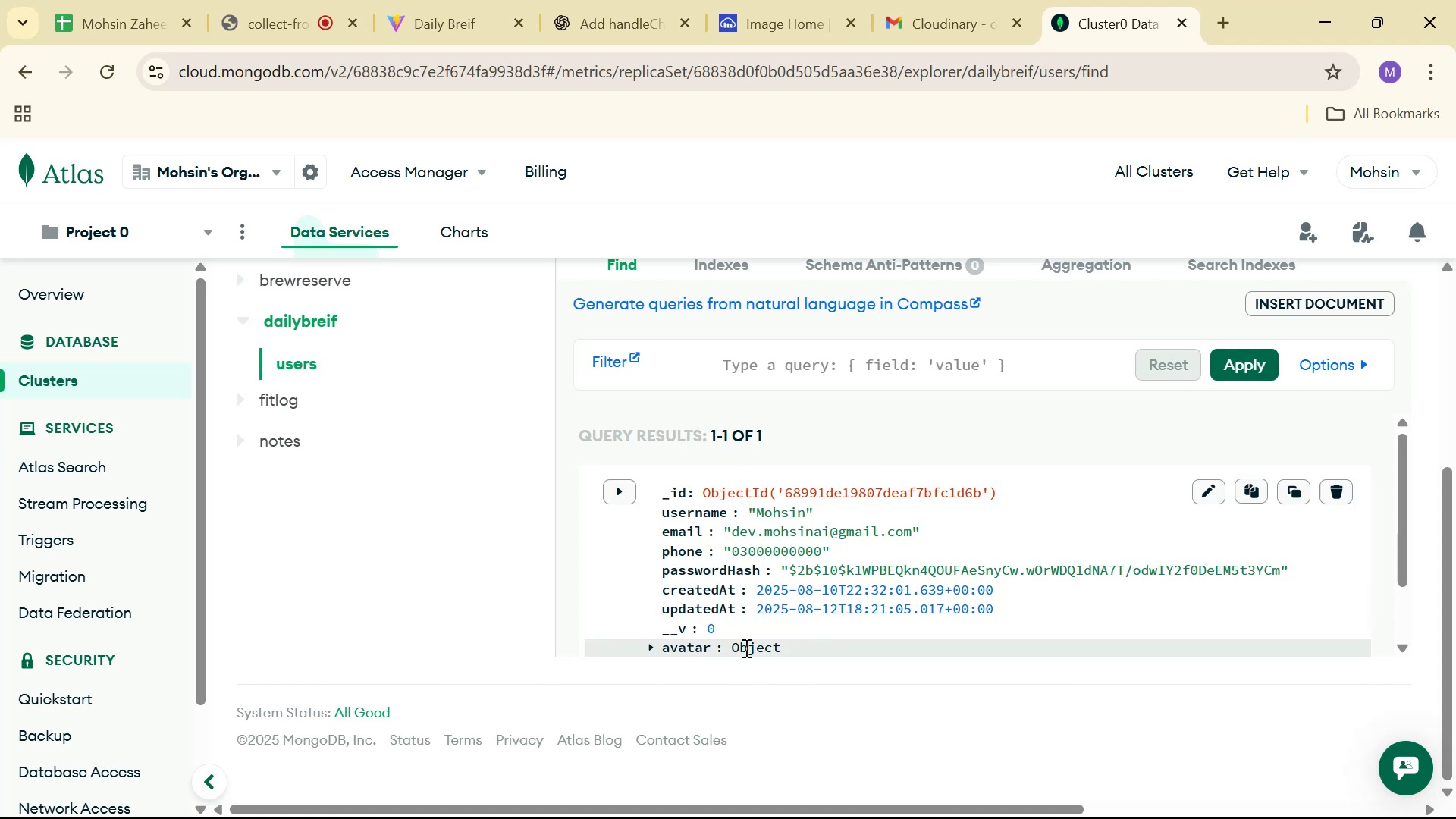 
triple_click([745, 648])
 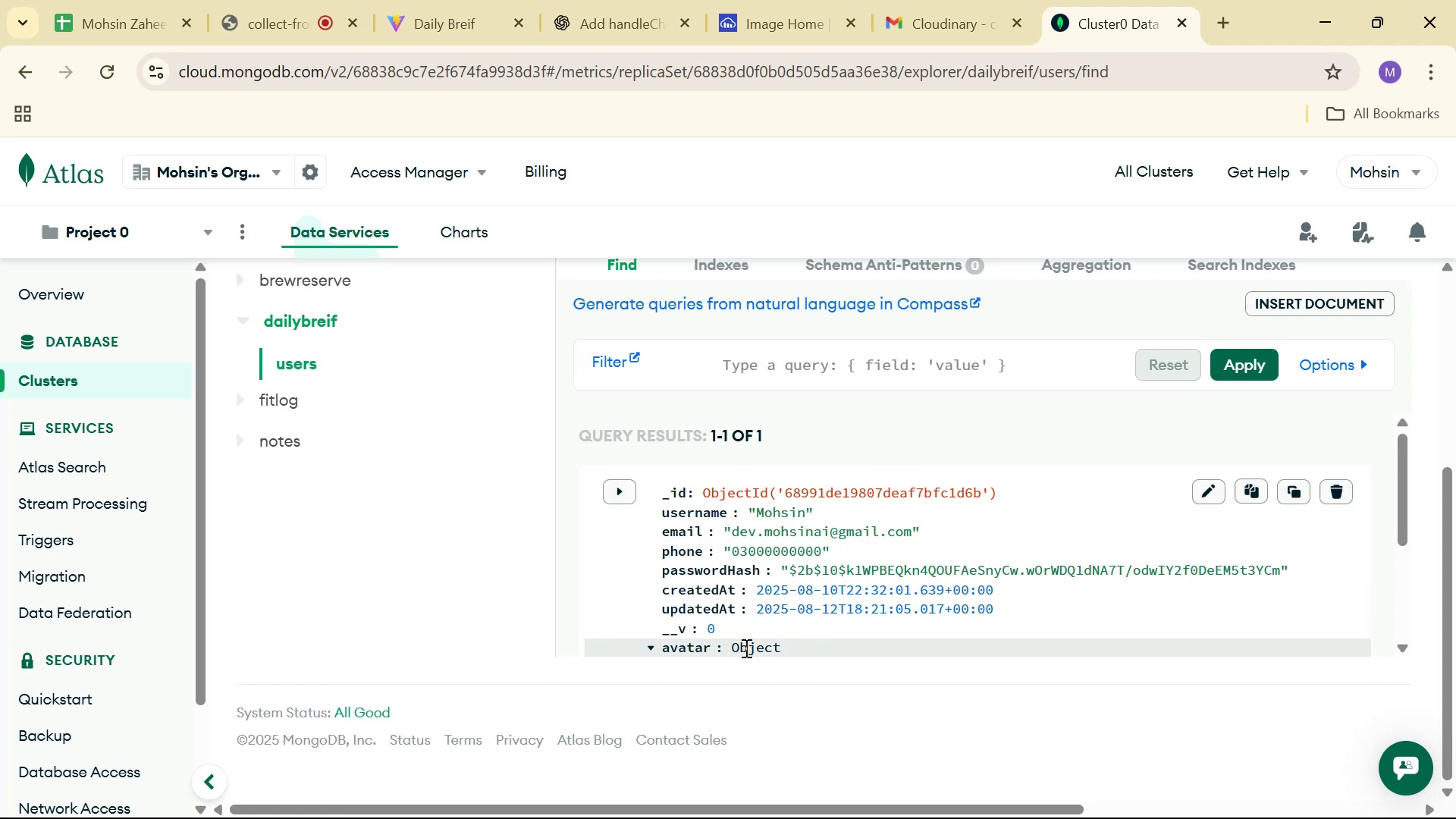 
triple_click([745, 648])
 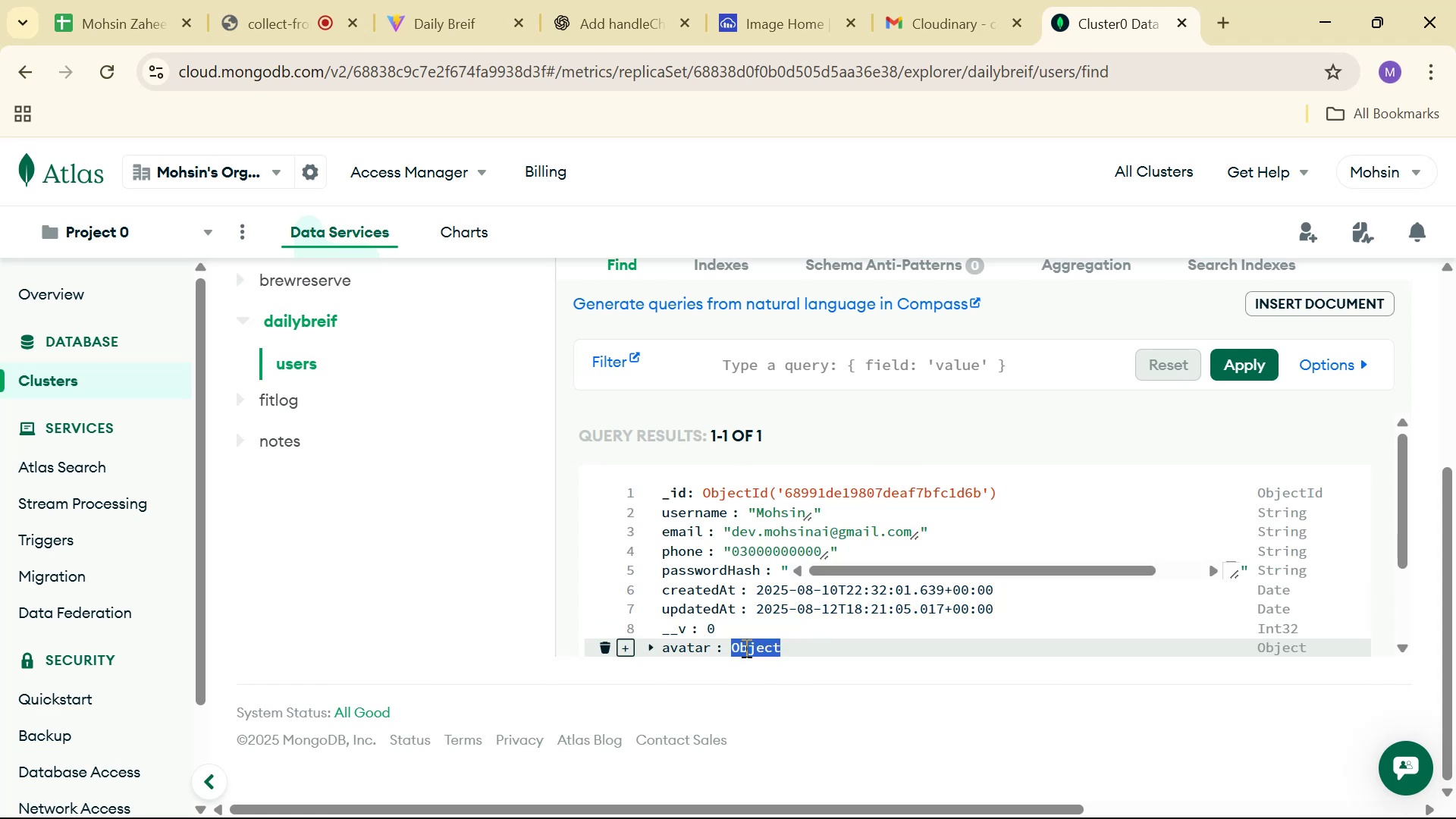 
triple_click([745, 648])
 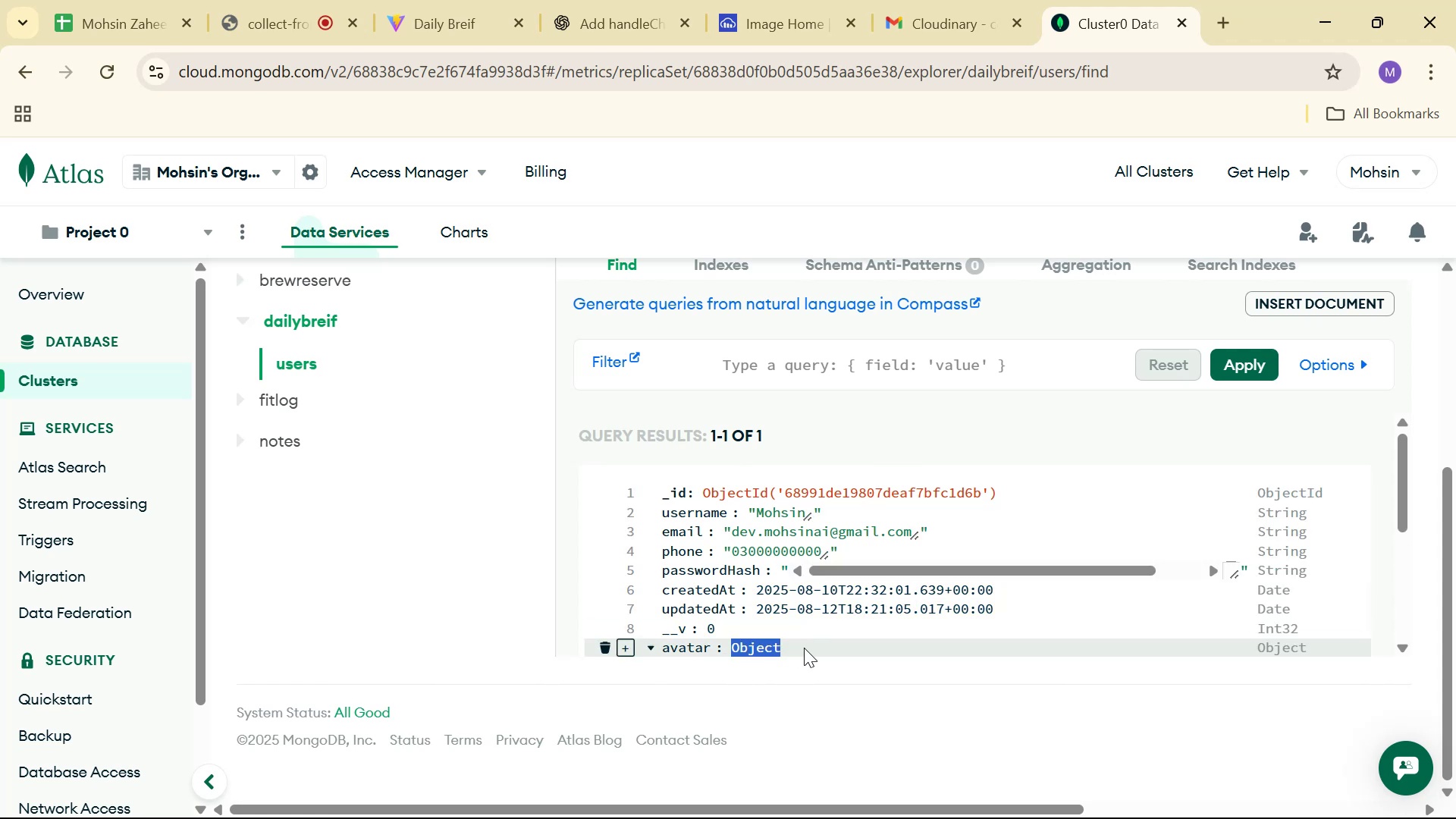 
left_click([808, 648])
 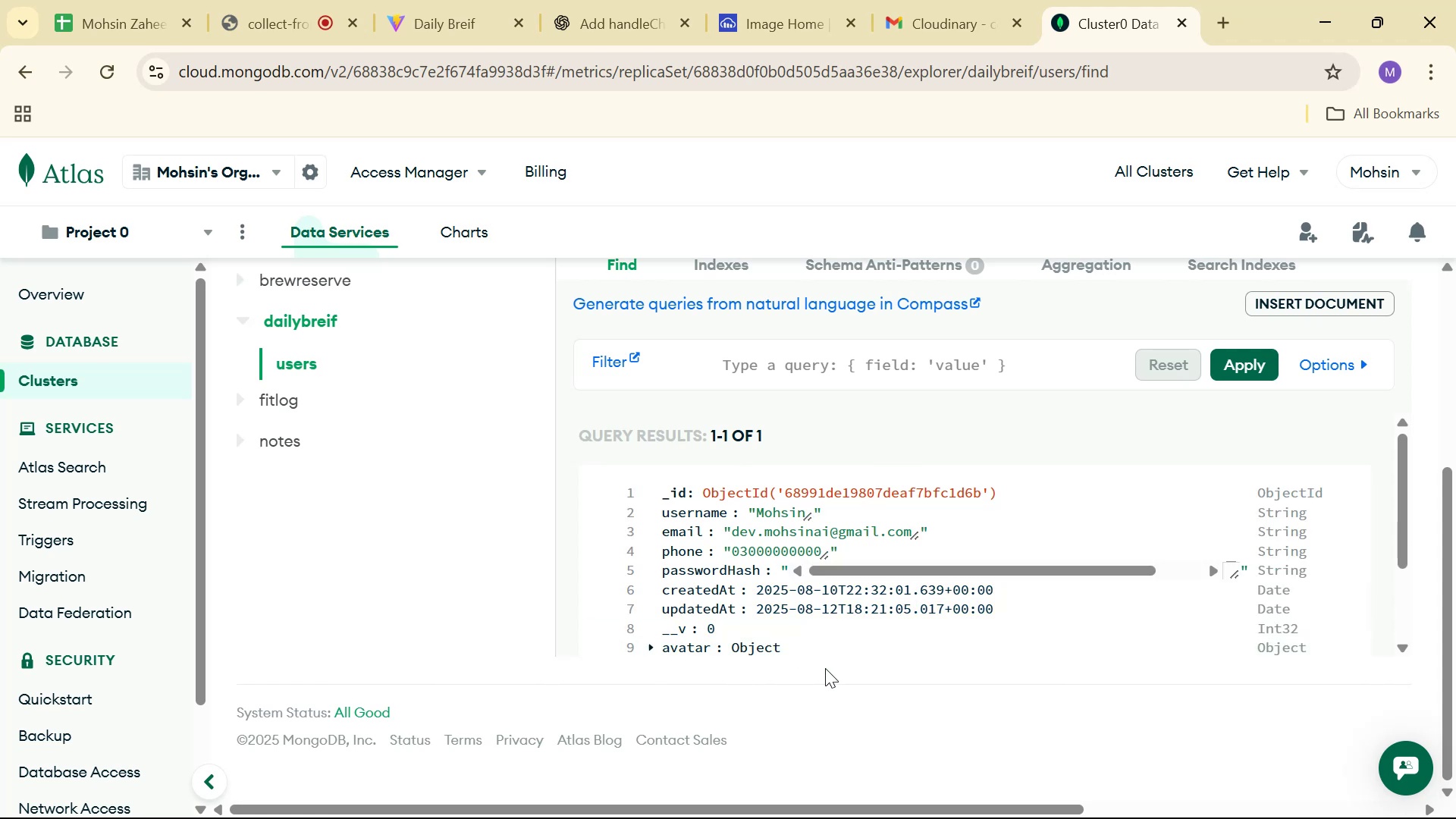 
left_click([778, 695])
 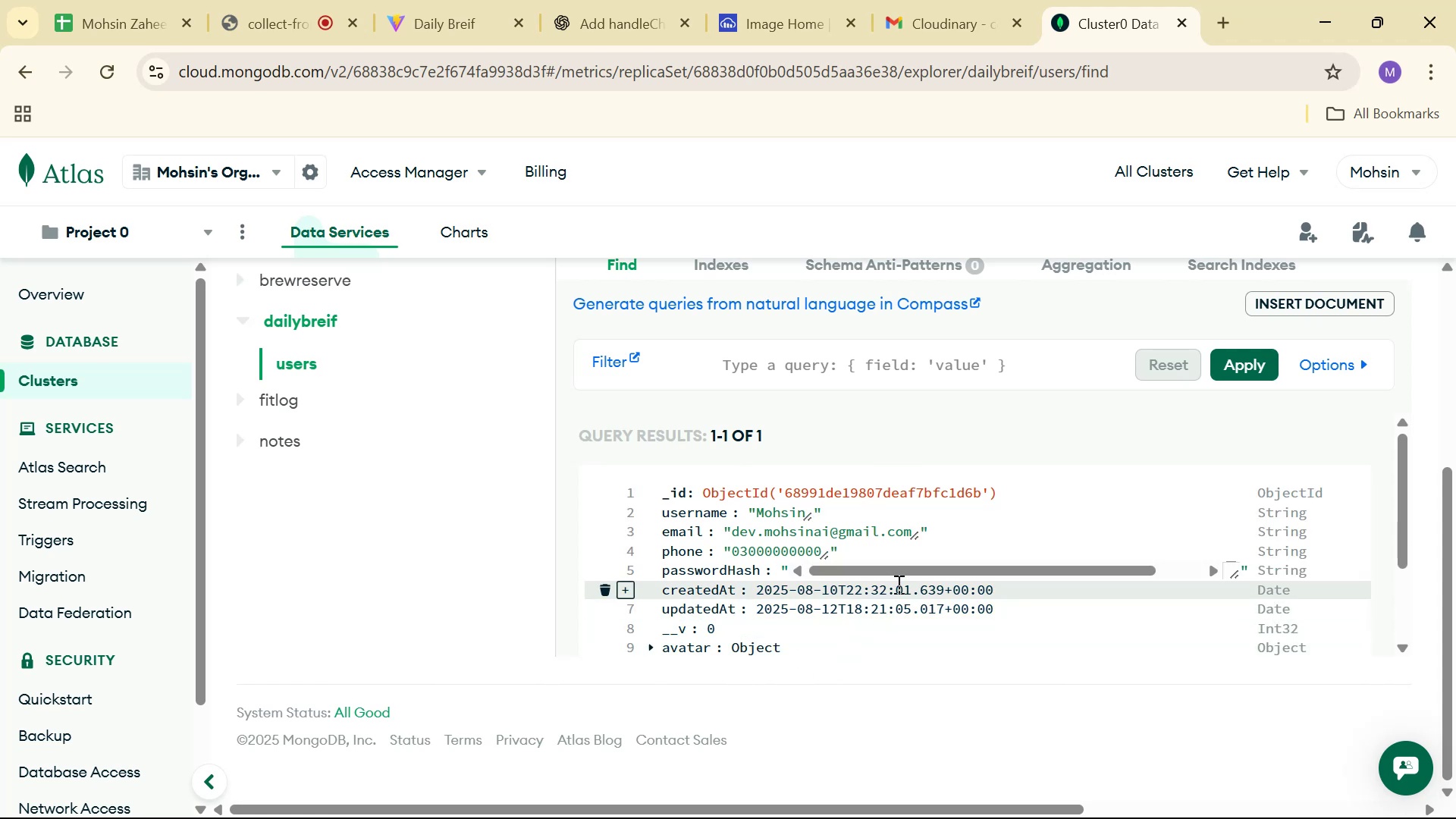 
left_click([897, 581])
 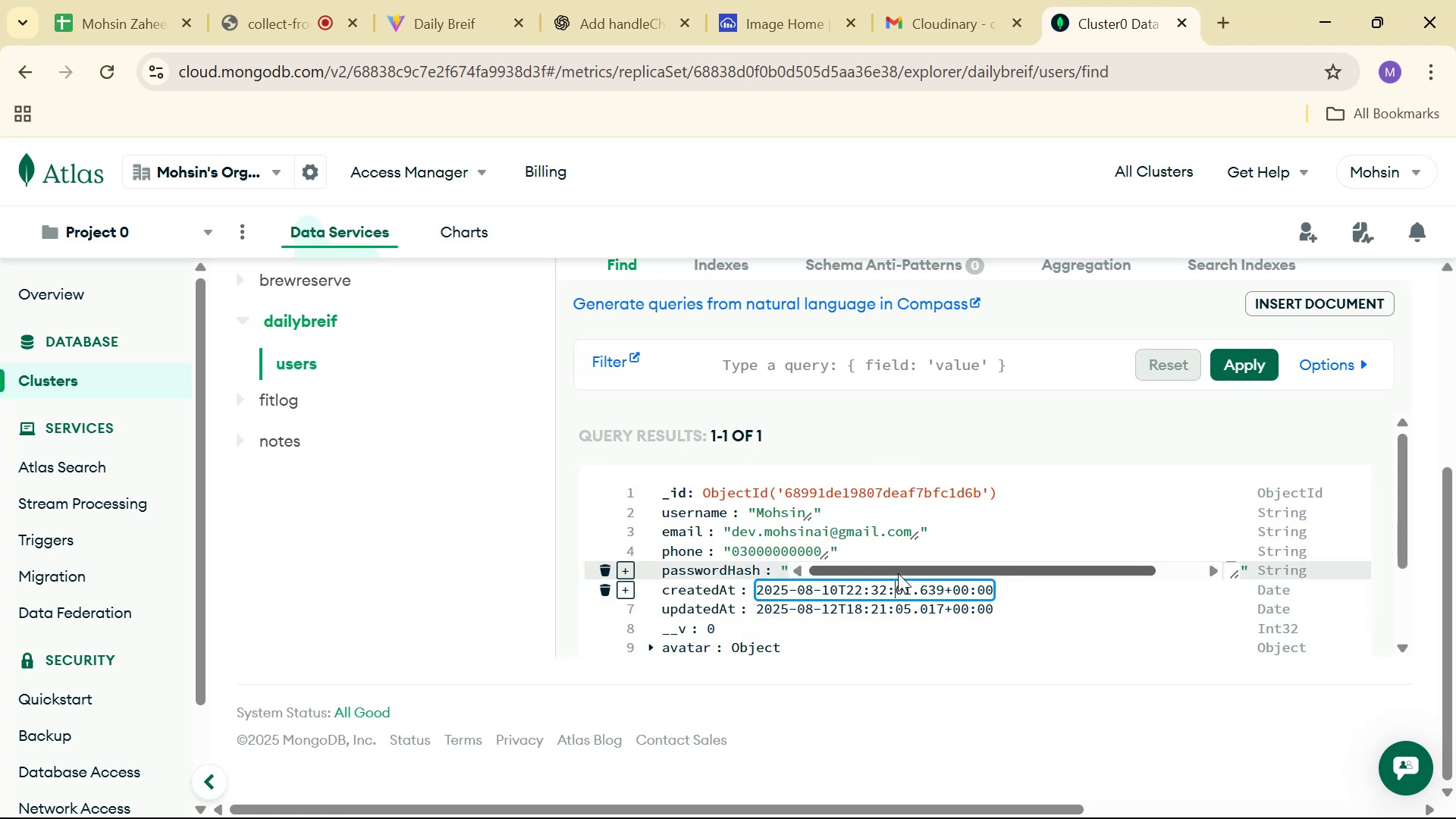 
left_click_drag(start_coordinate=[898, 573], to_coordinate=[1016, 579])
 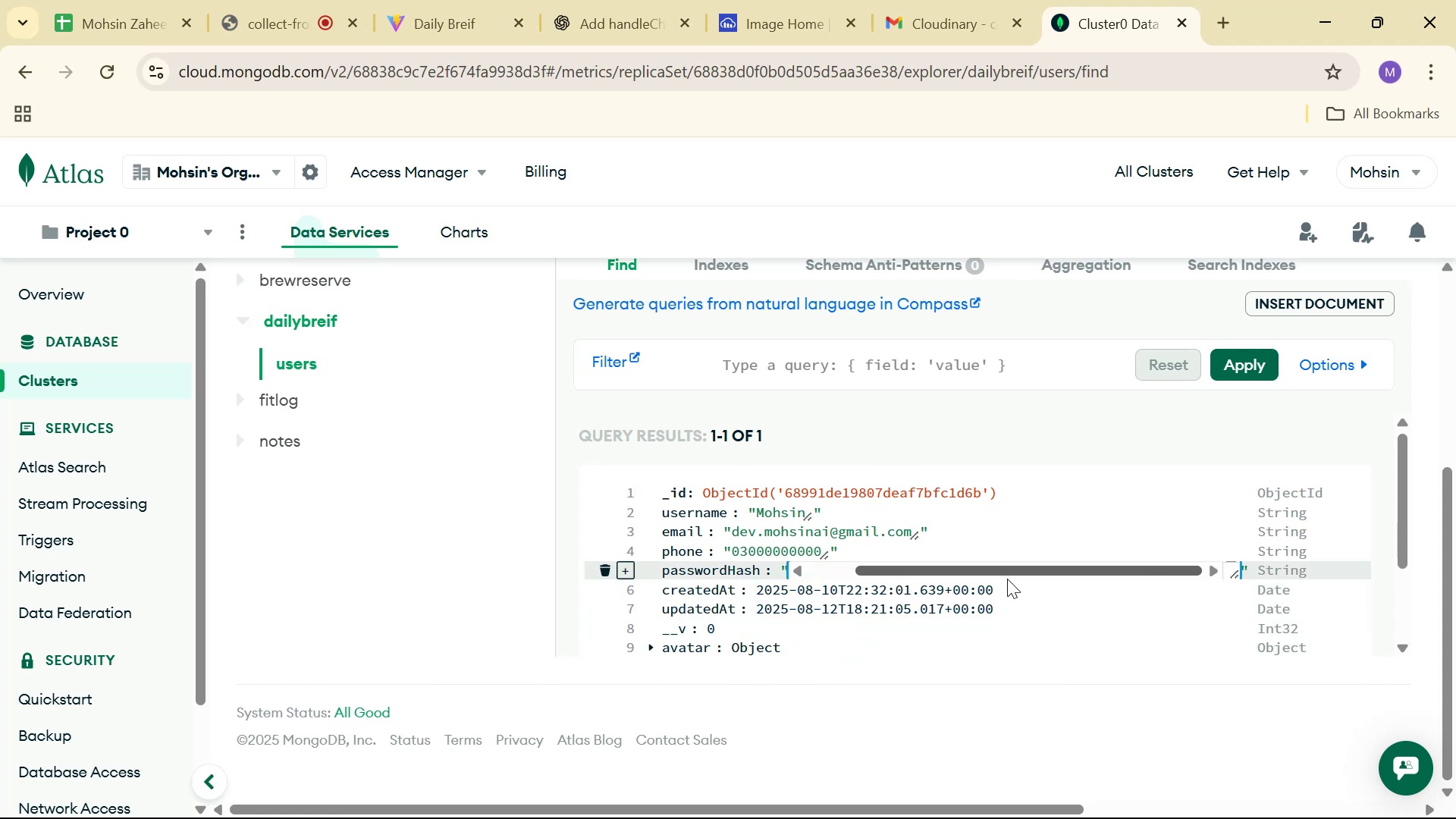 
double_click([1016, 579])
 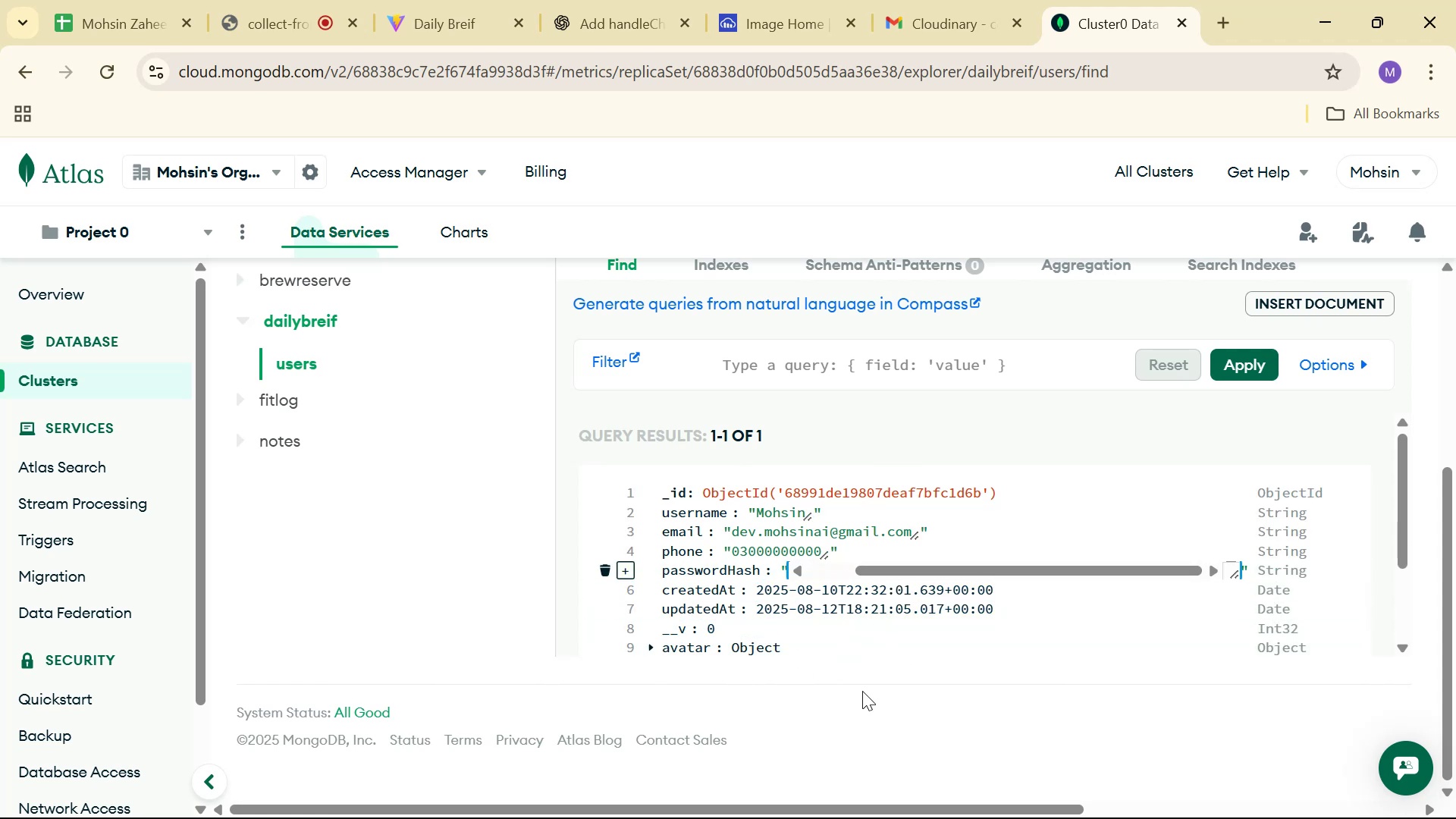 
triple_click([833, 716])
 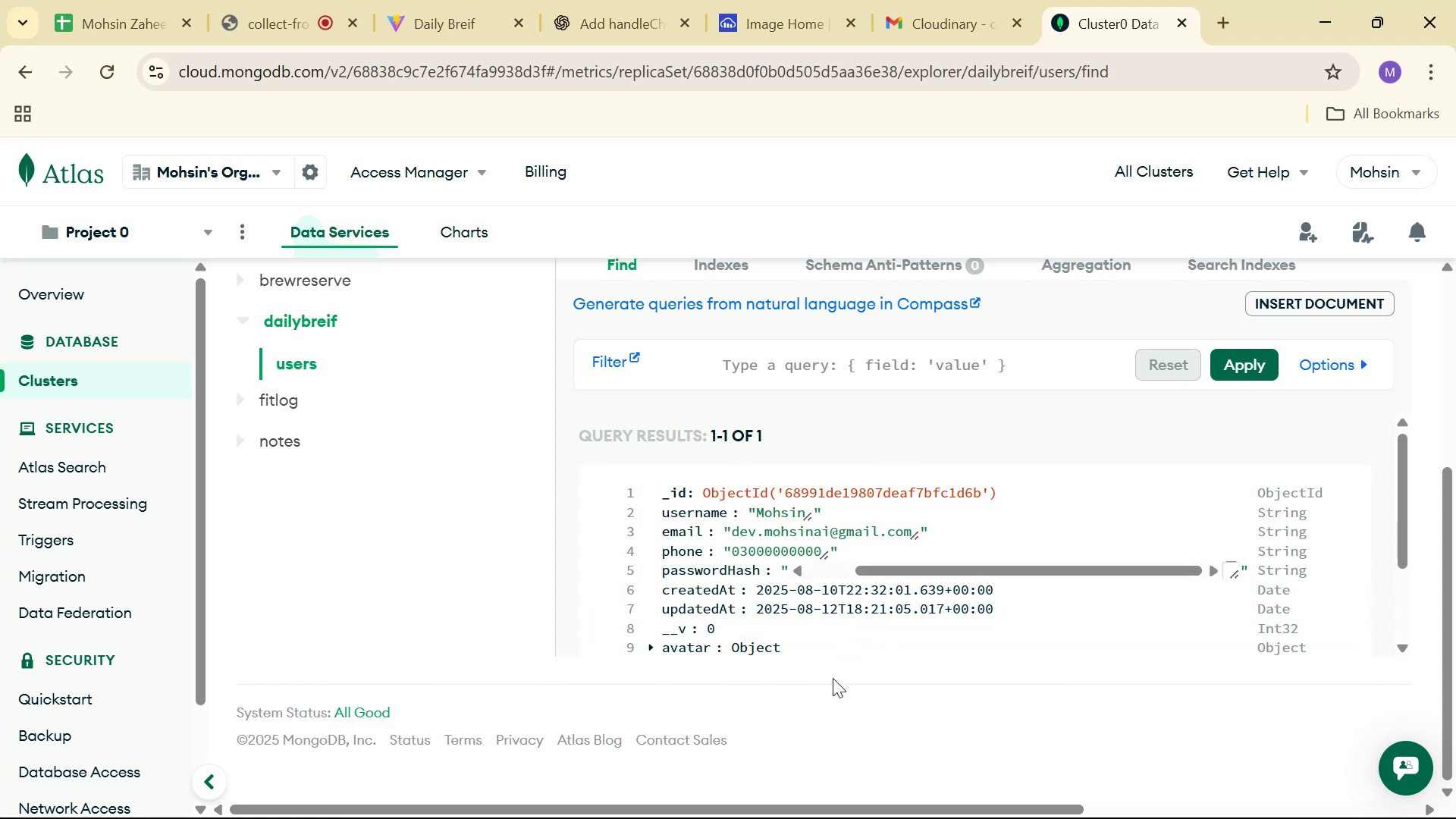 
left_click([833, 676])
 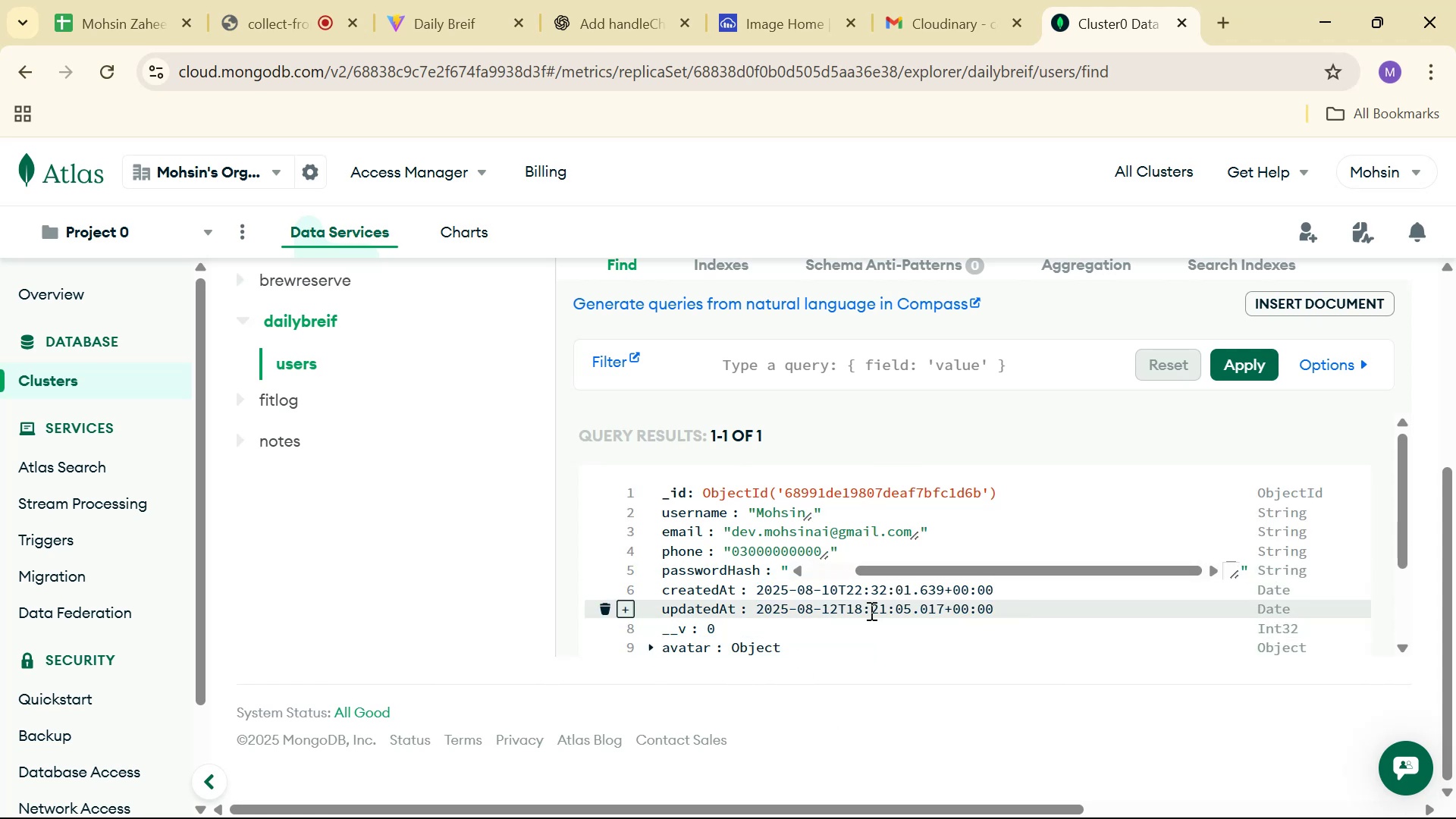 
scroll: coordinate [870, 610], scroll_direction: up, amount: 1.0
 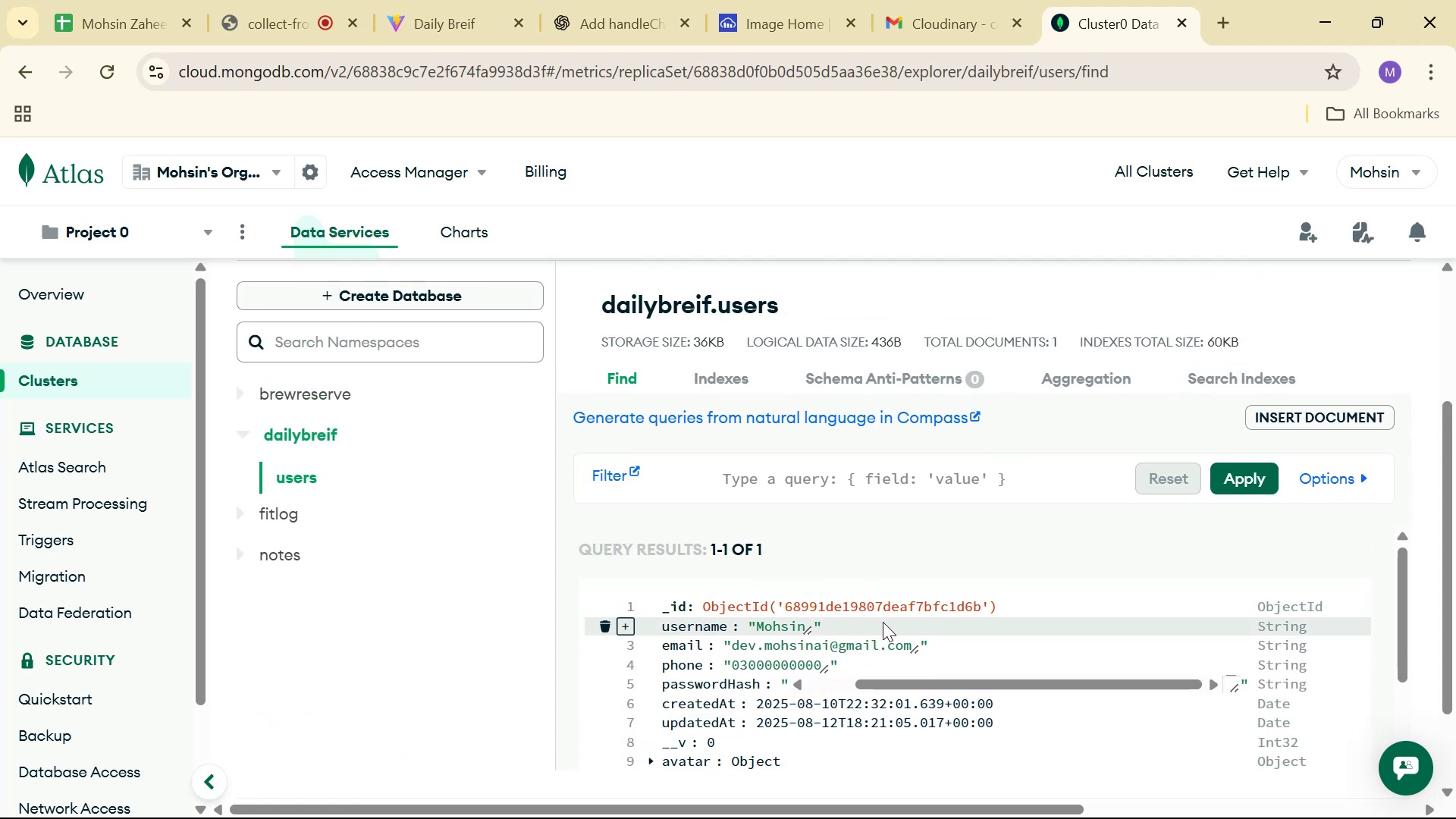 
scroll: coordinate [902, 615], scroll_direction: down, amount: 2.0
 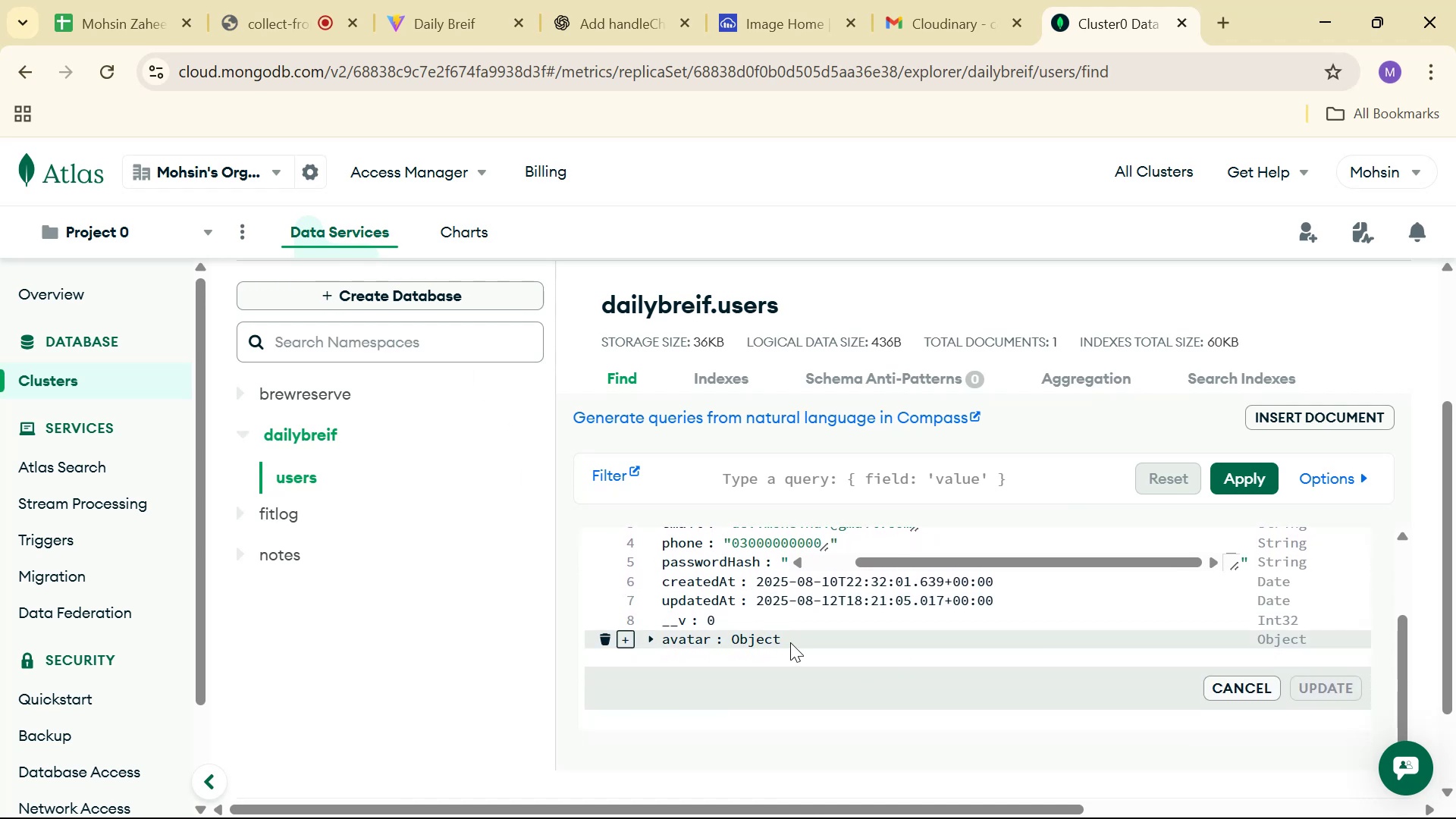 
left_click([755, 635])
 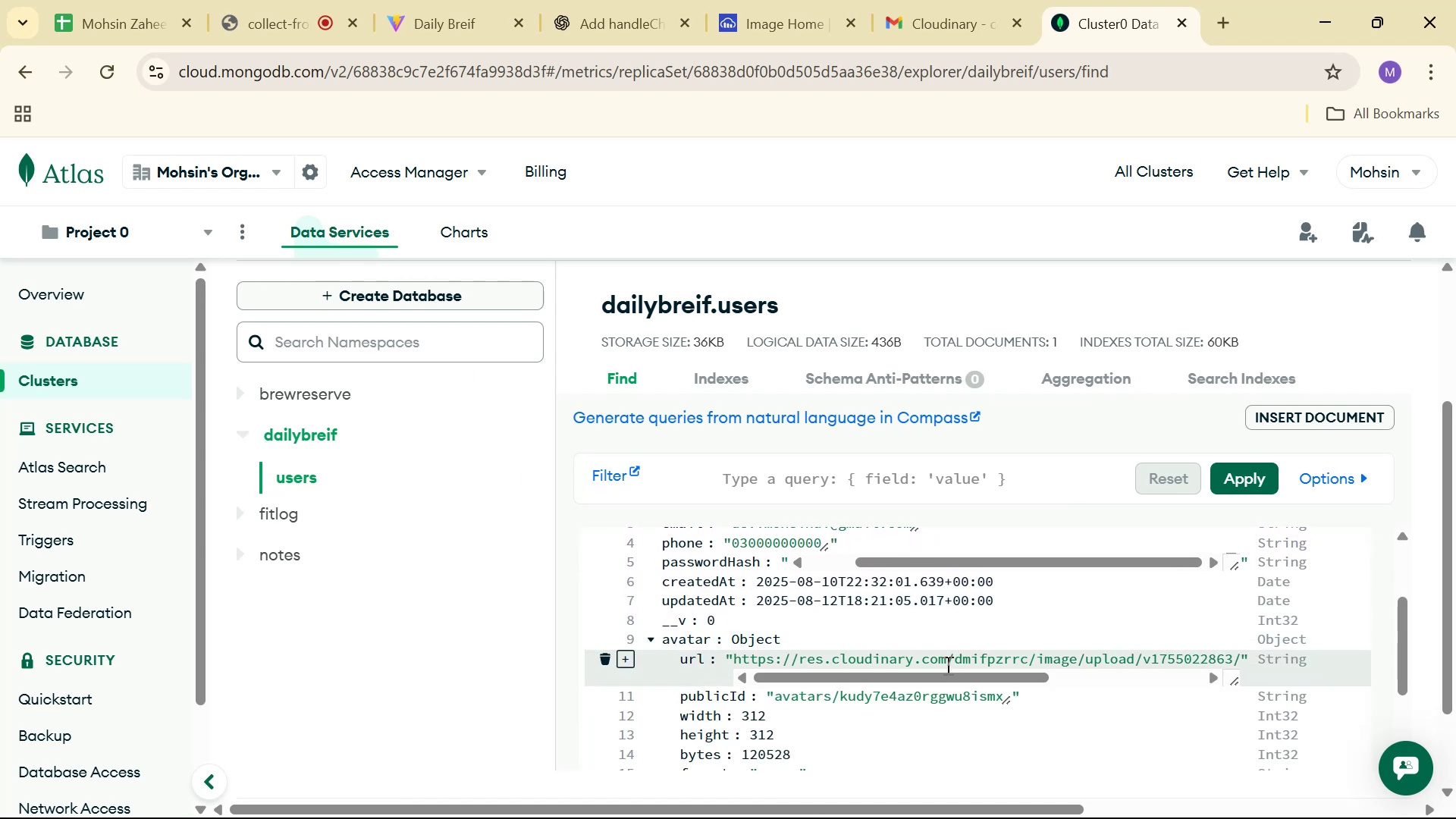 
double_click([946, 665])
 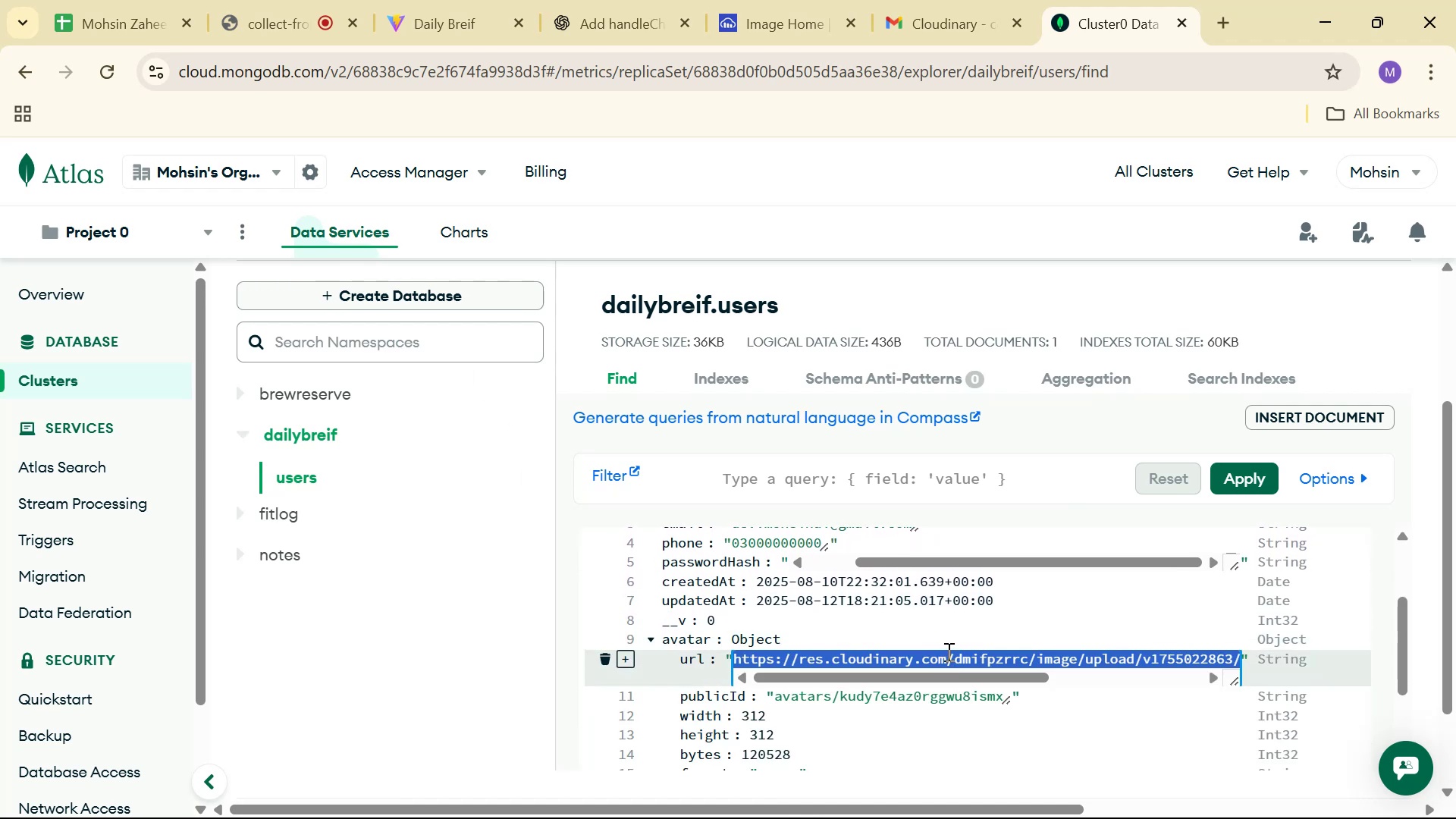 
key(Control+C)
 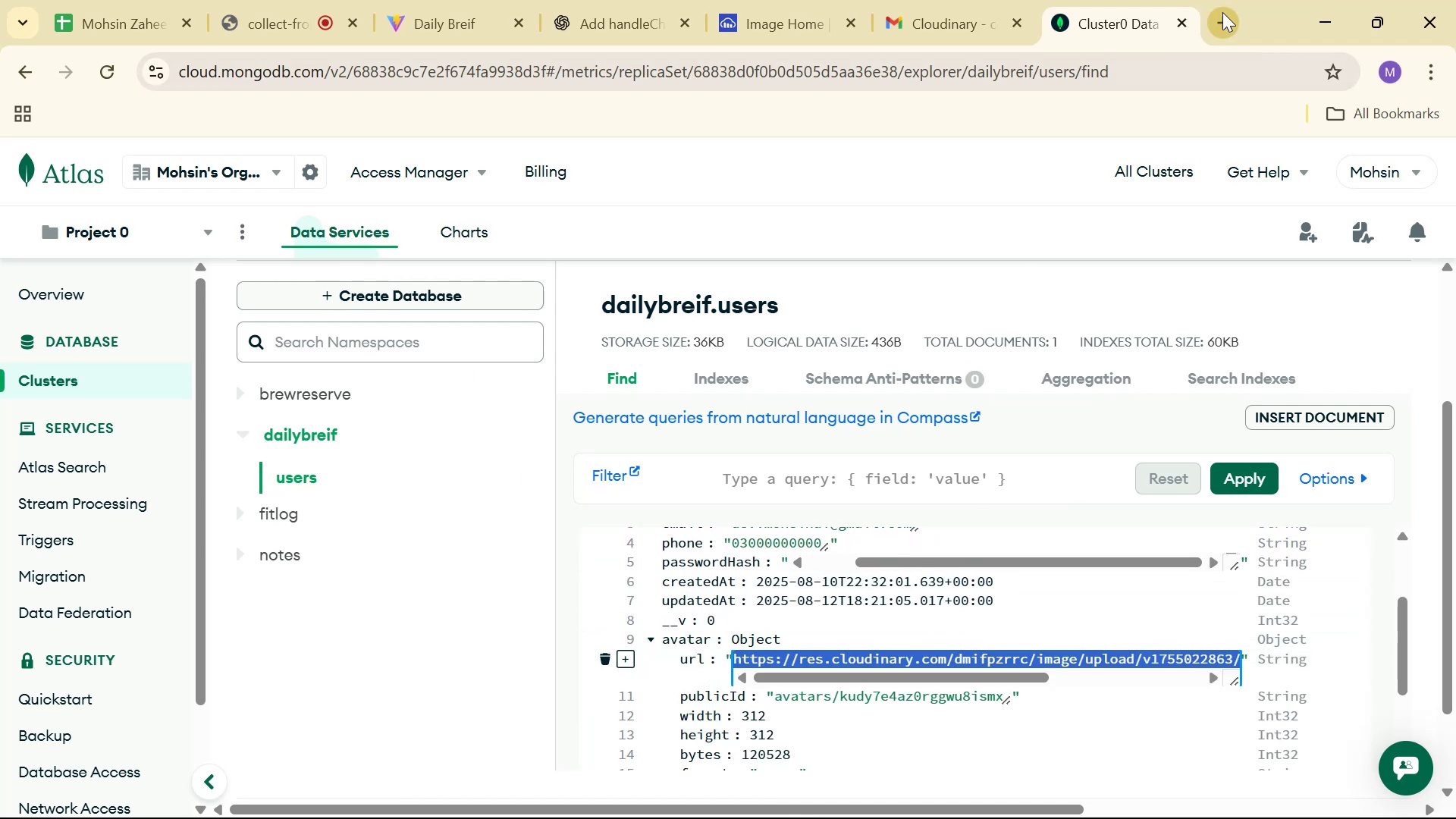 
left_click([1222, 12])
 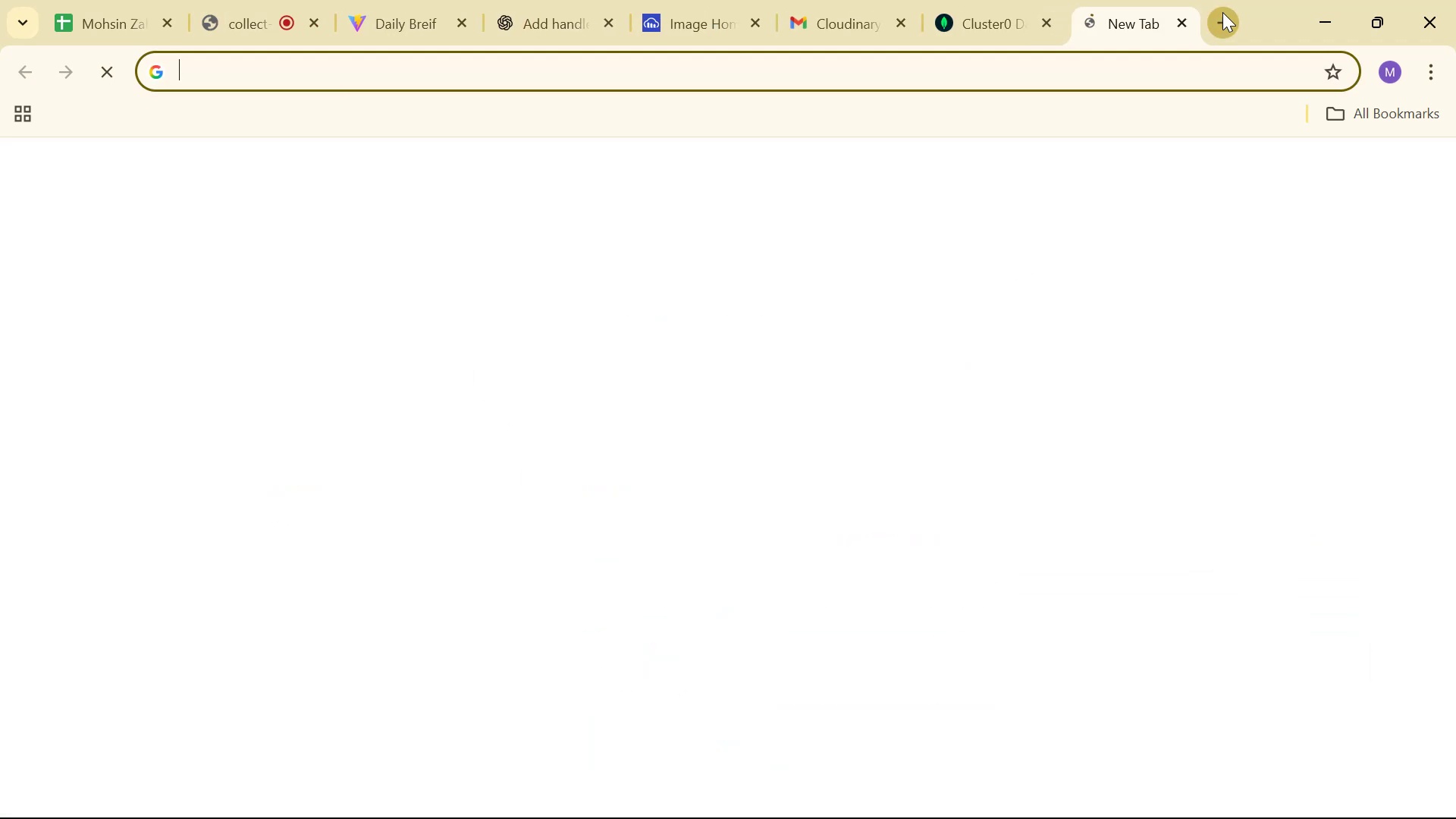 
key(Control+V)
 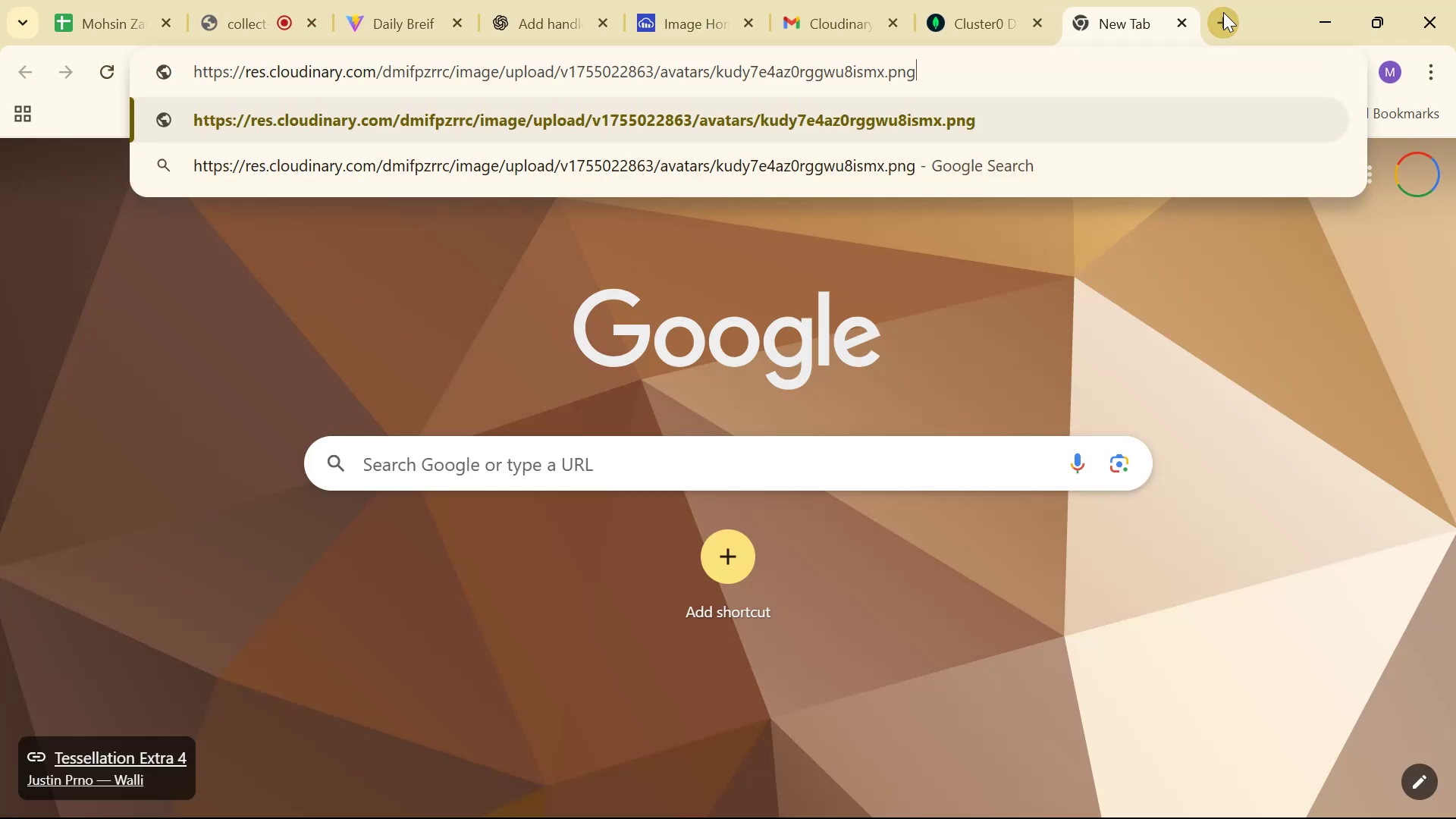 